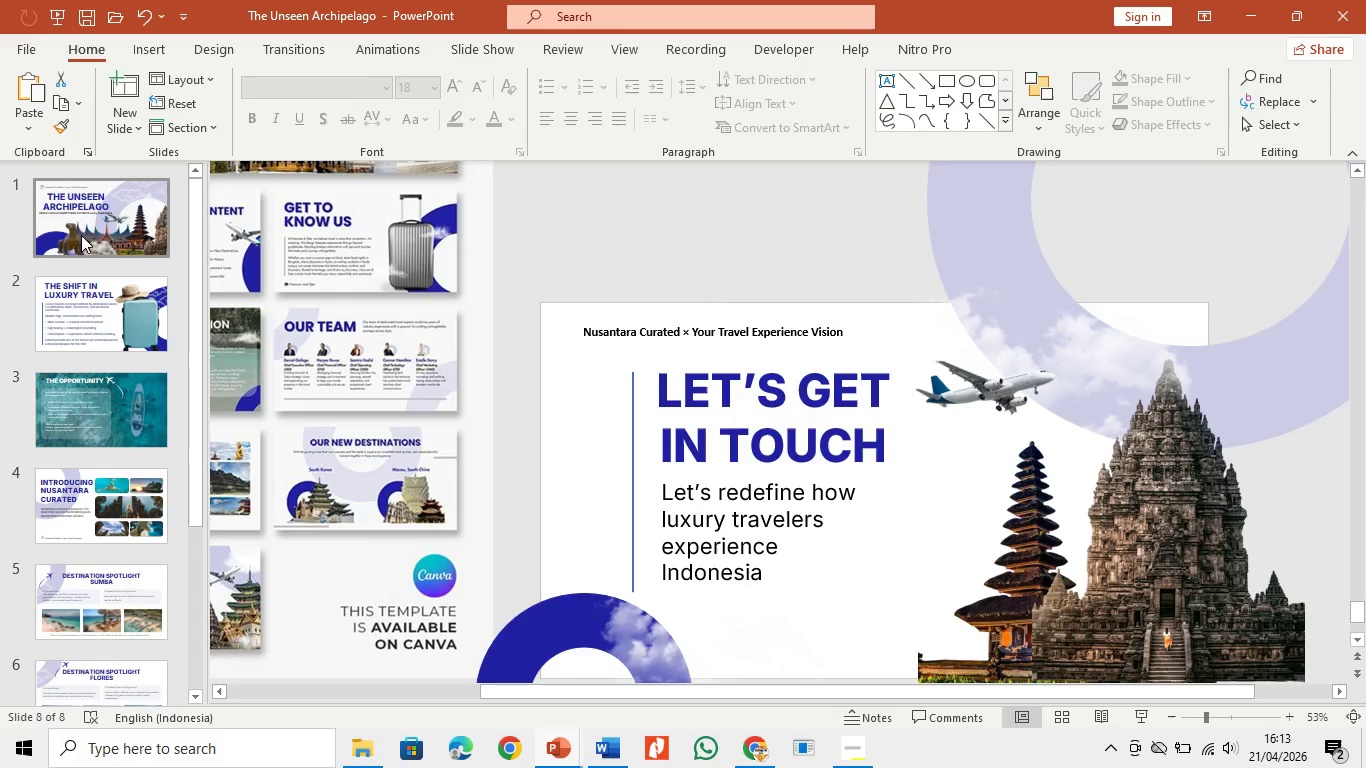 
left_click([97, 225])
 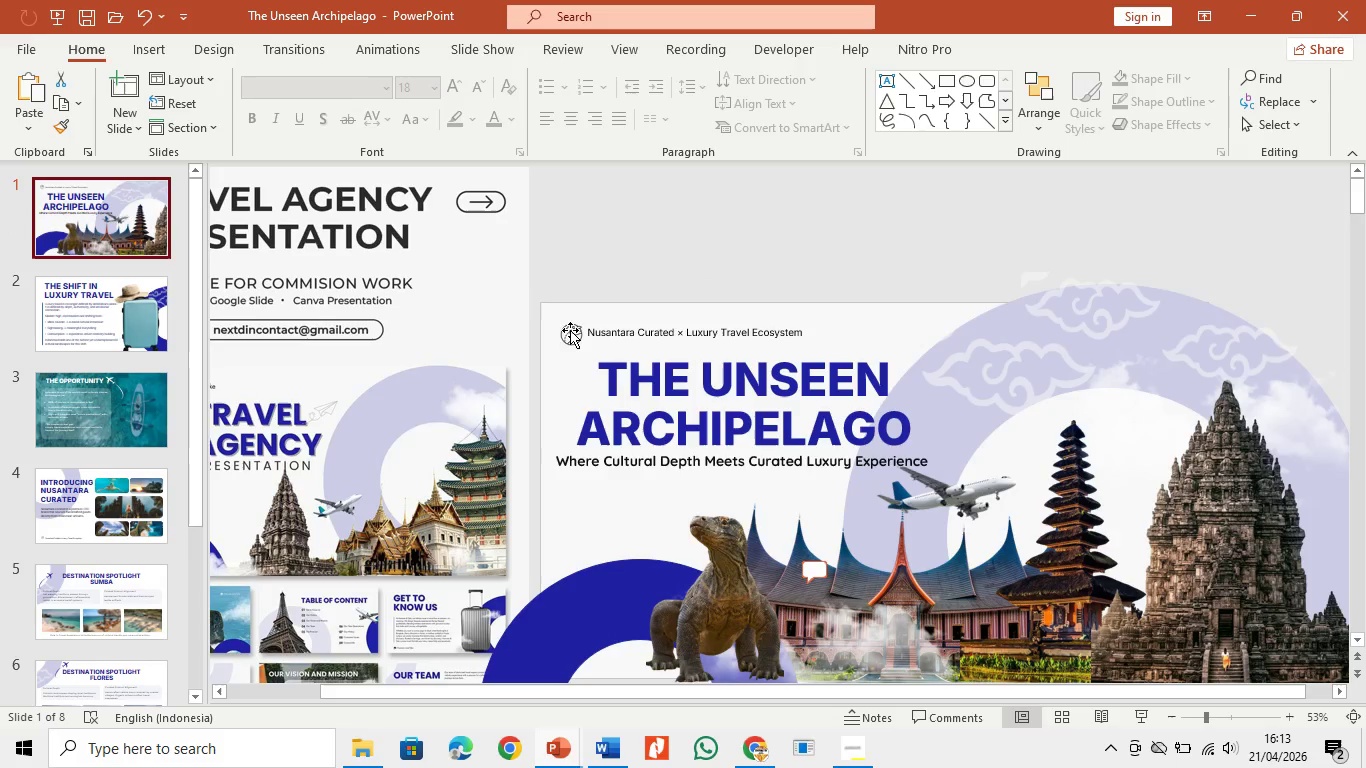 
left_click([579, 339])
 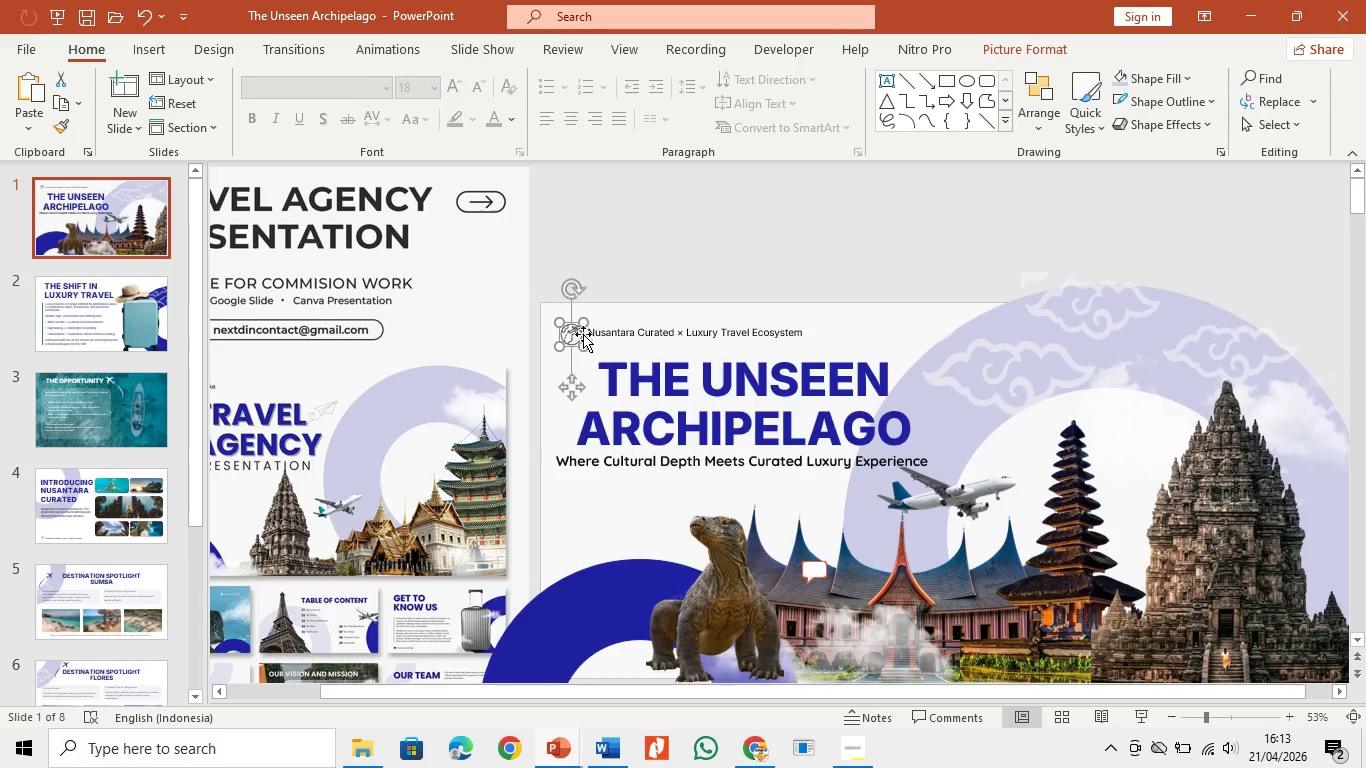 
hold_key(key=ControlLeft, duration=0.67)
left_click([626, 326])
 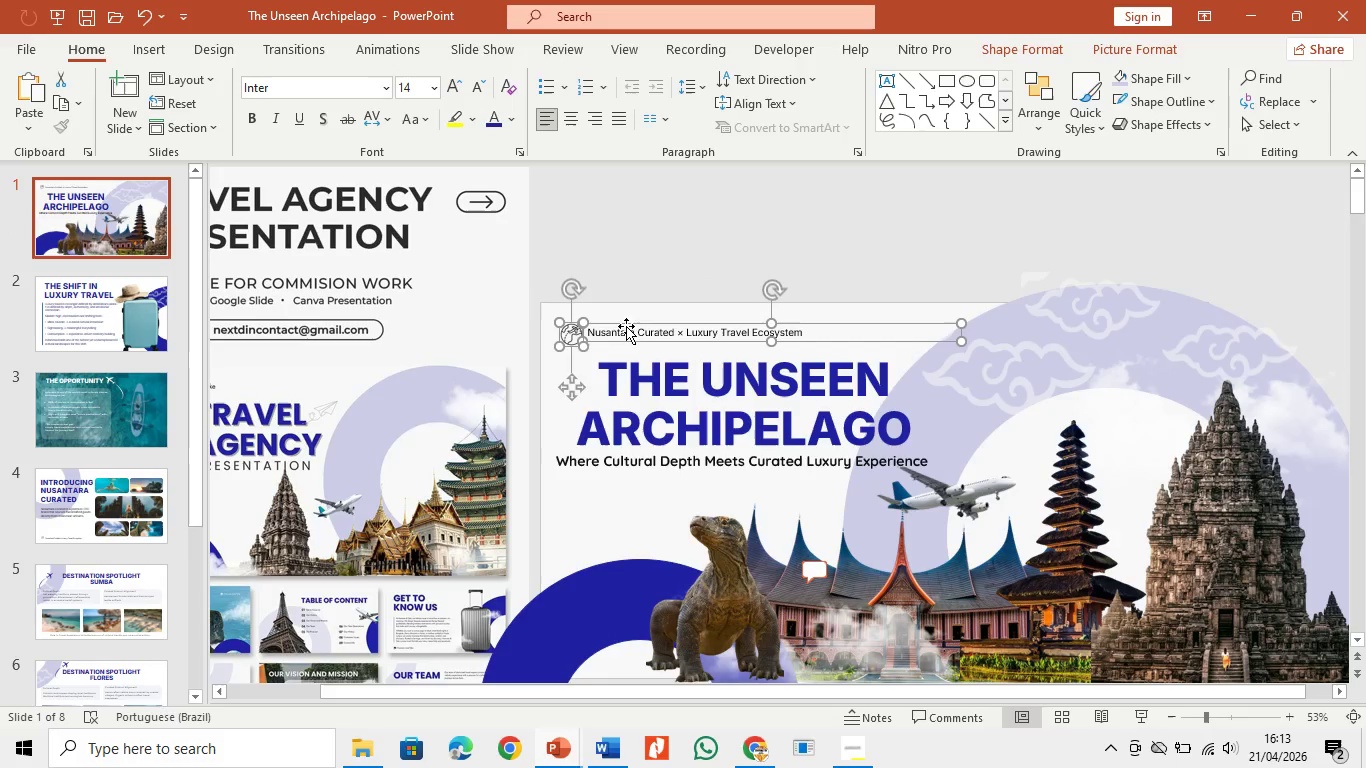 
key(Control+C)
 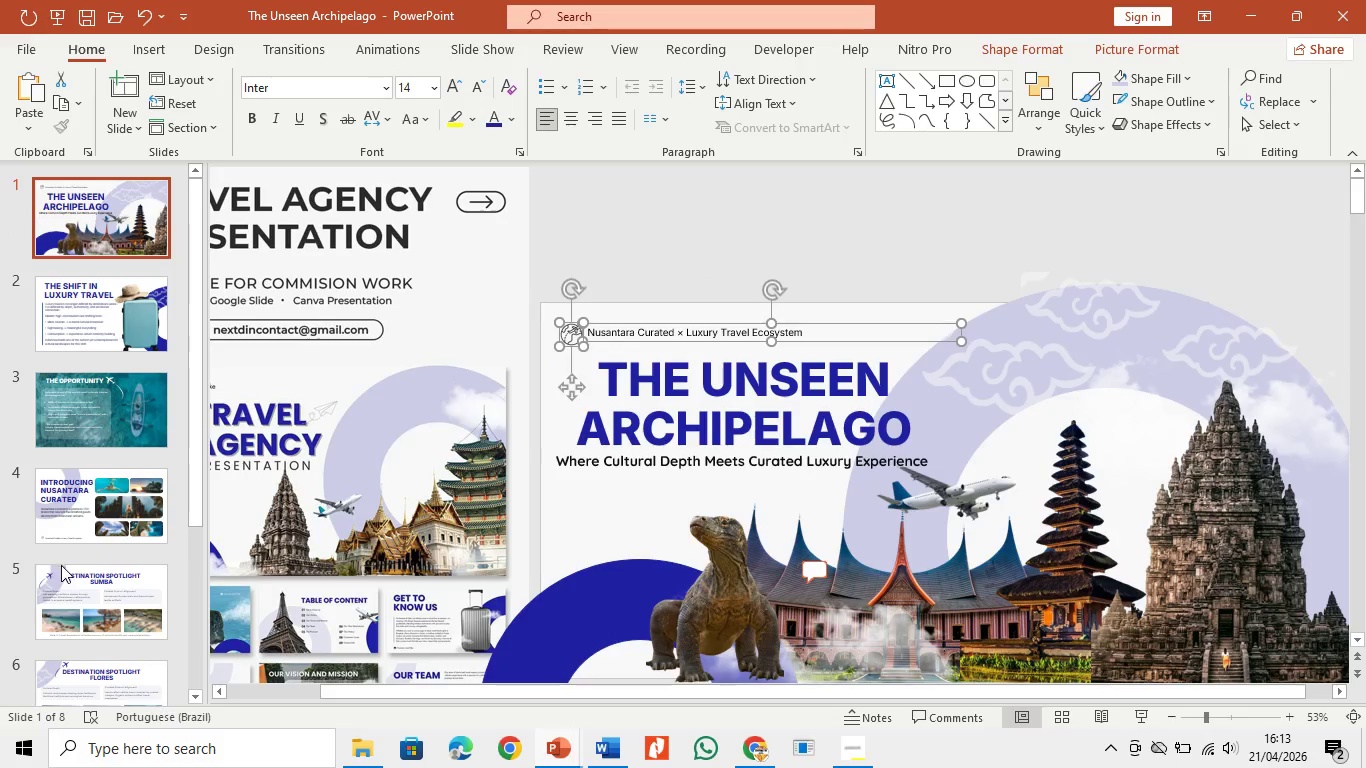 
left_click([102, 618])
 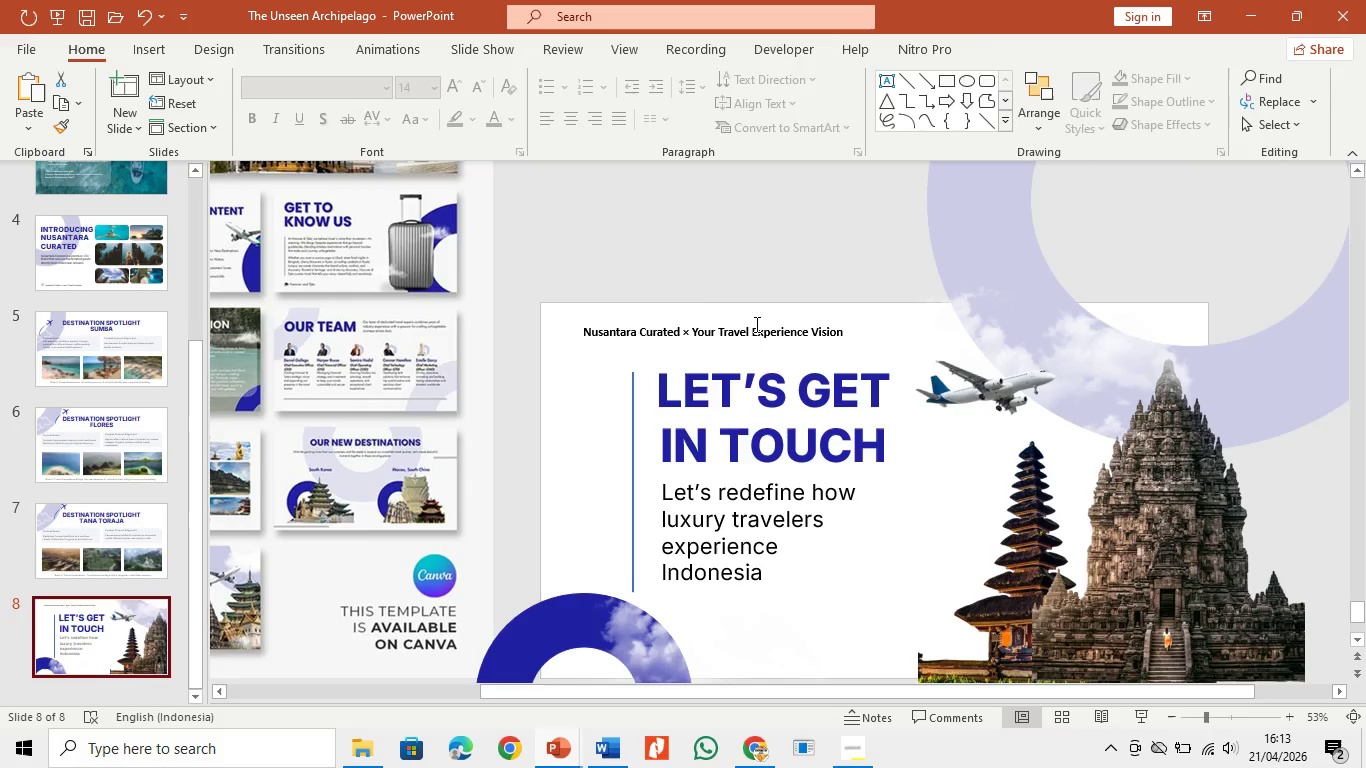 
scroll: coordinate [106, 597], scroll_direction: down, amount: 17.0
 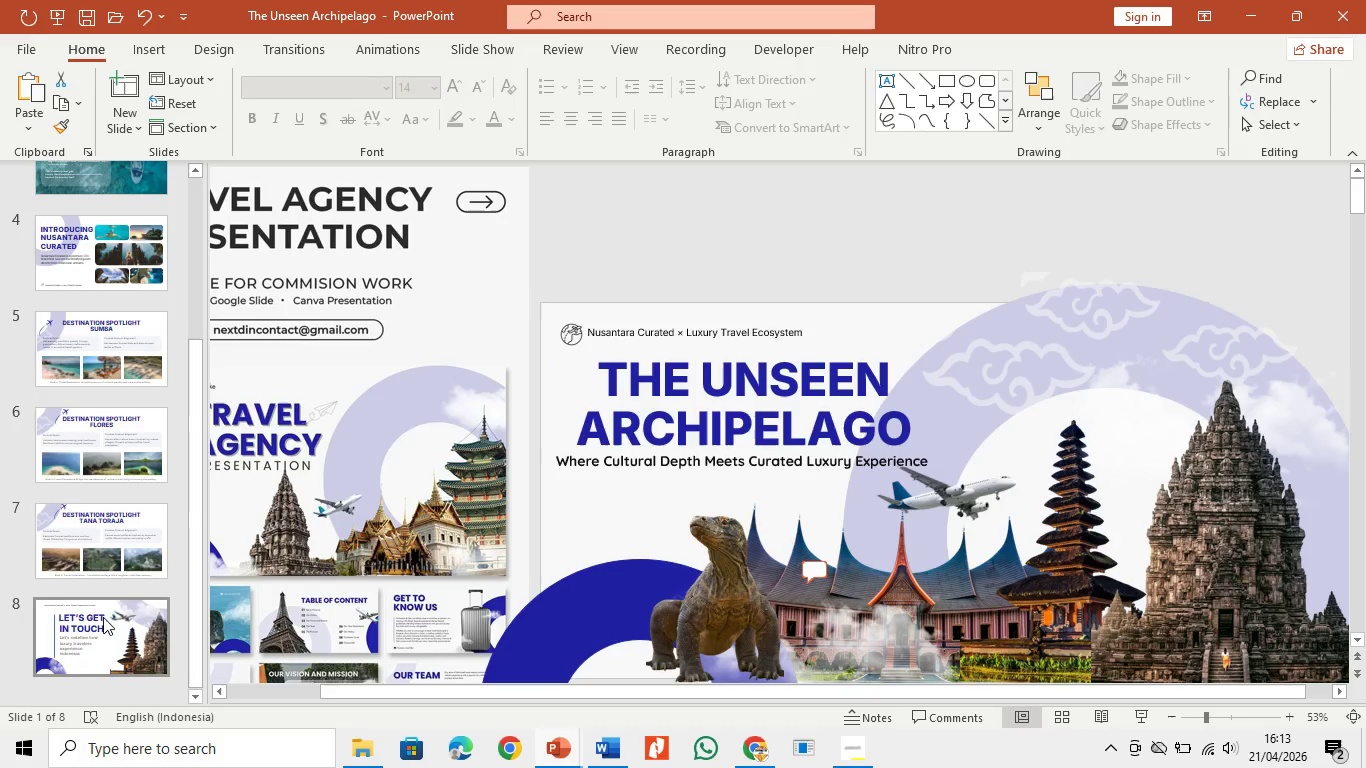 
left_click_drag(start_coordinate=[755, 324], to_coordinate=[755, 331])
 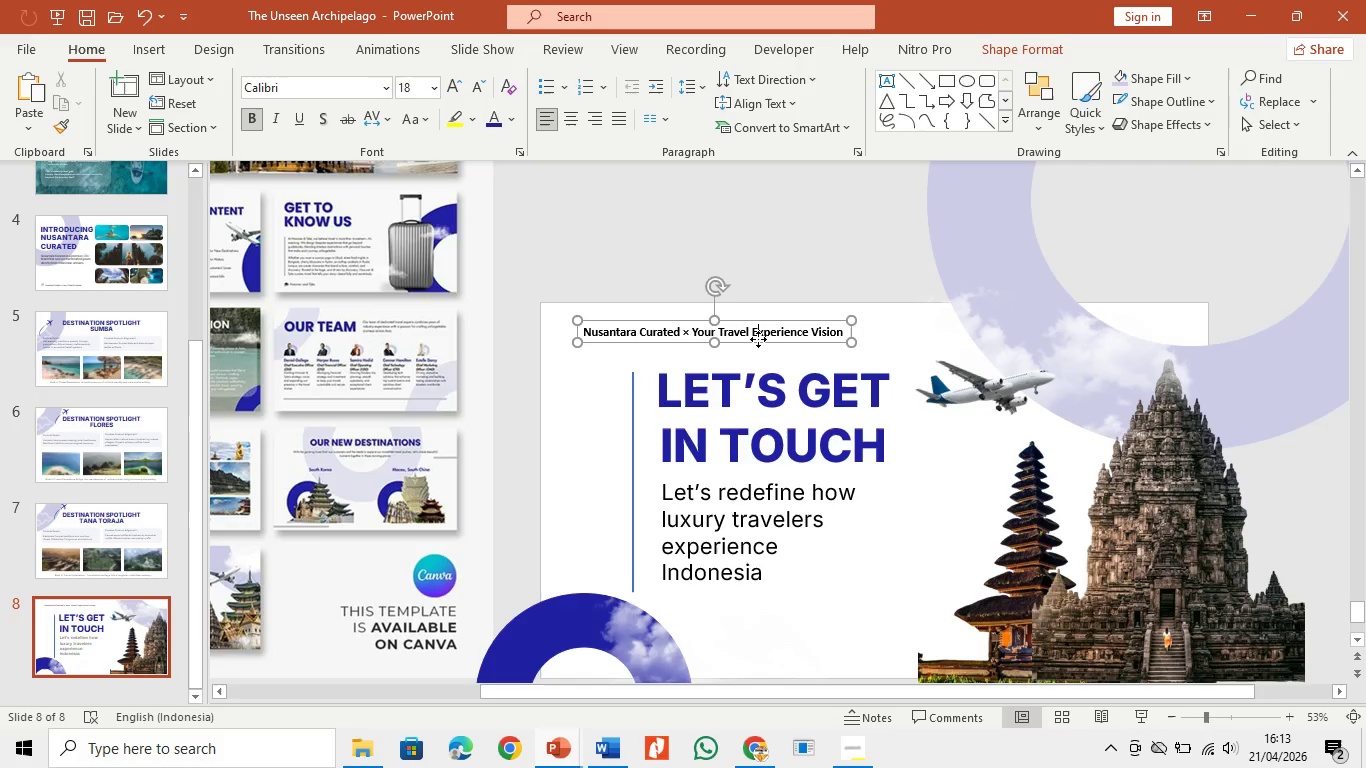 
left_click([758, 339])
 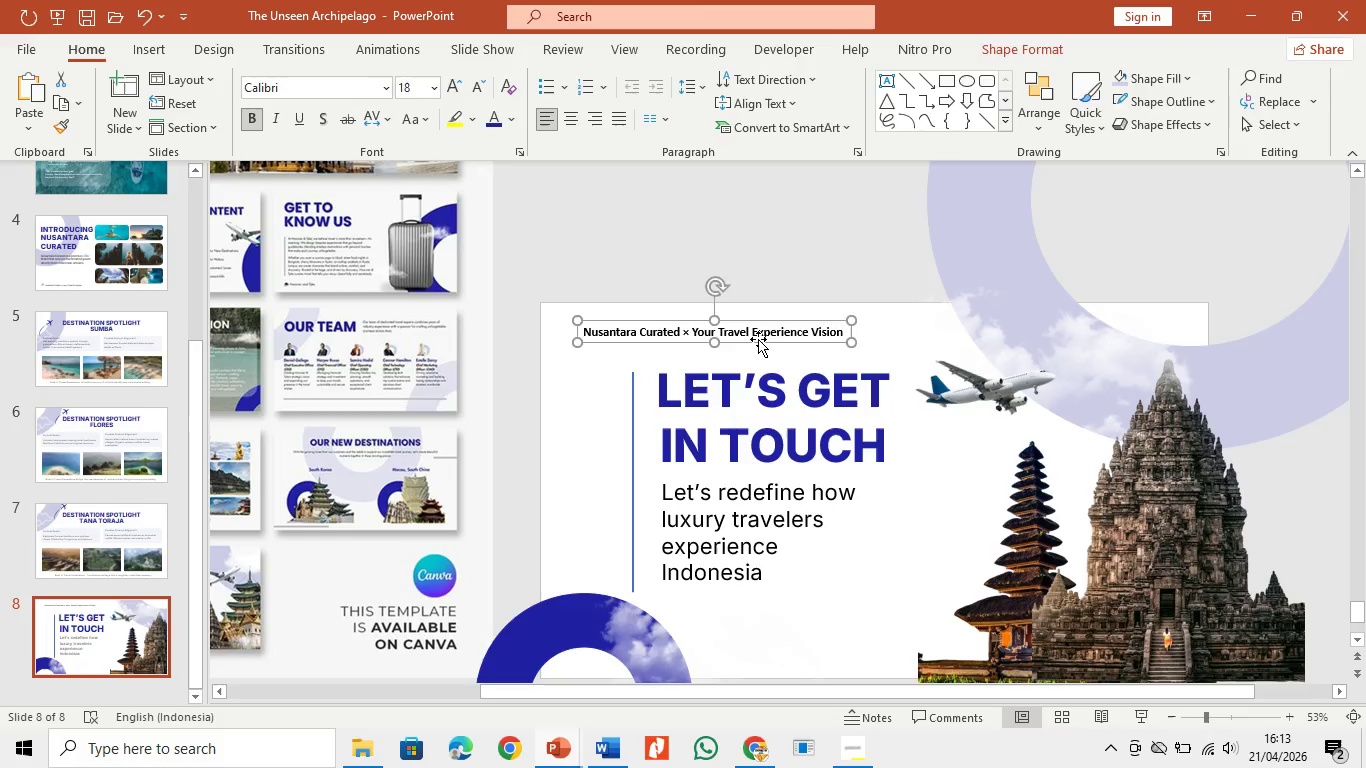 
key(Backspace)
 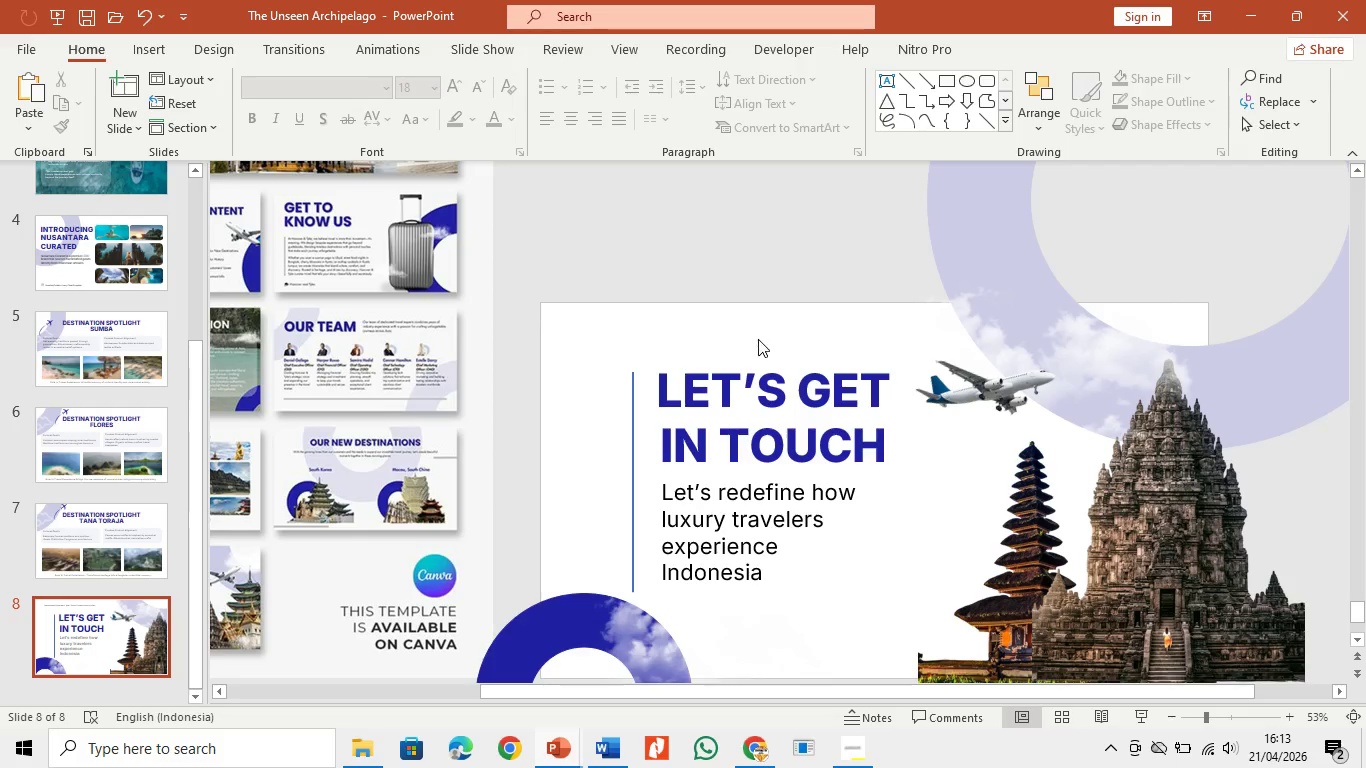 
key(Control+V)
 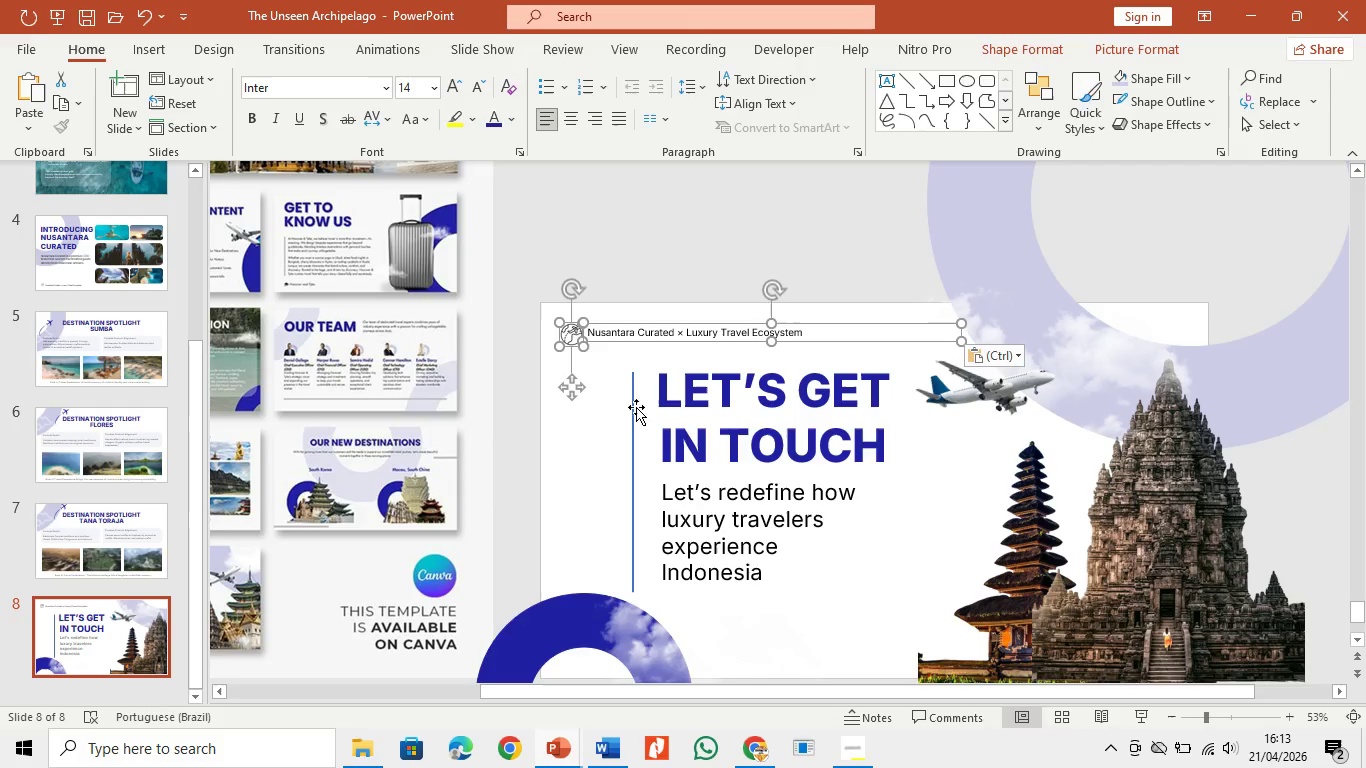 
left_click([628, 419])
 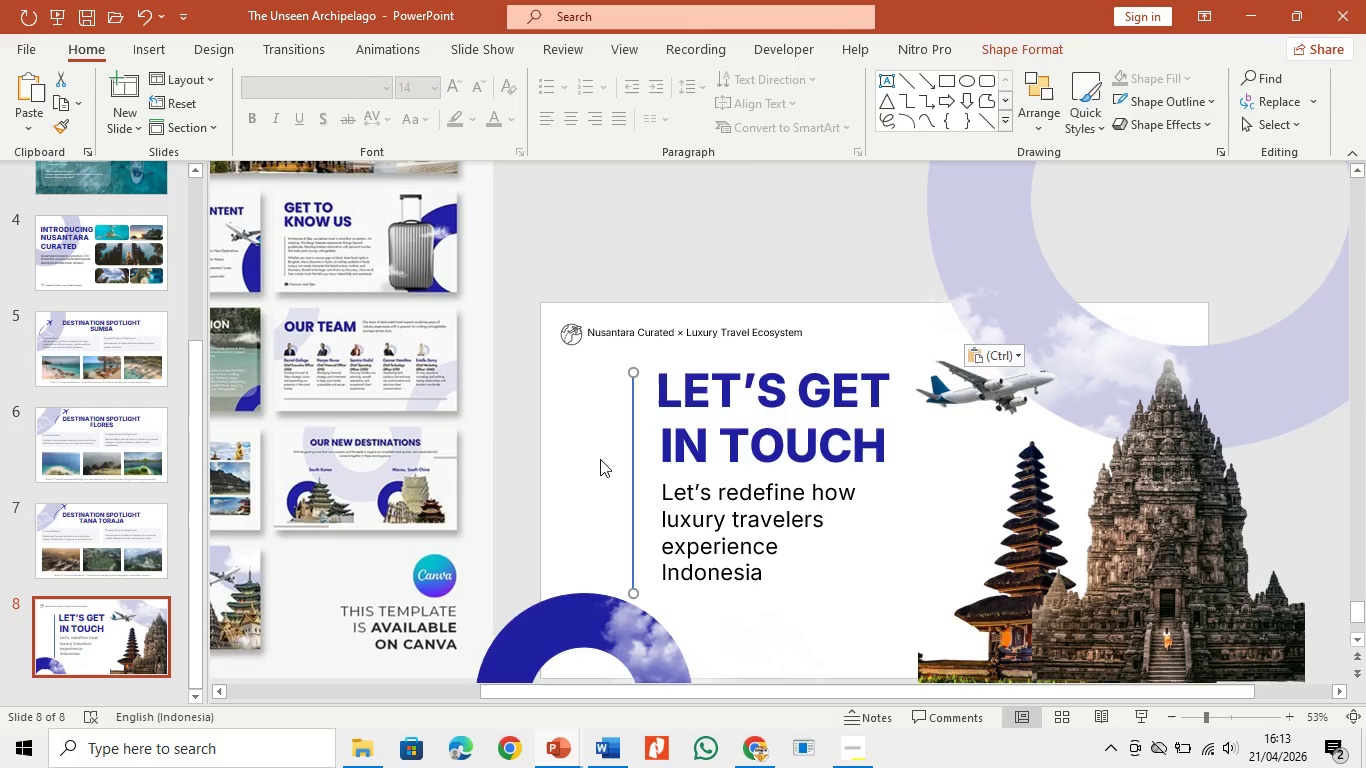 
scroll: coordinate [669, 477], scroll_direction: down, amount: 5.0
 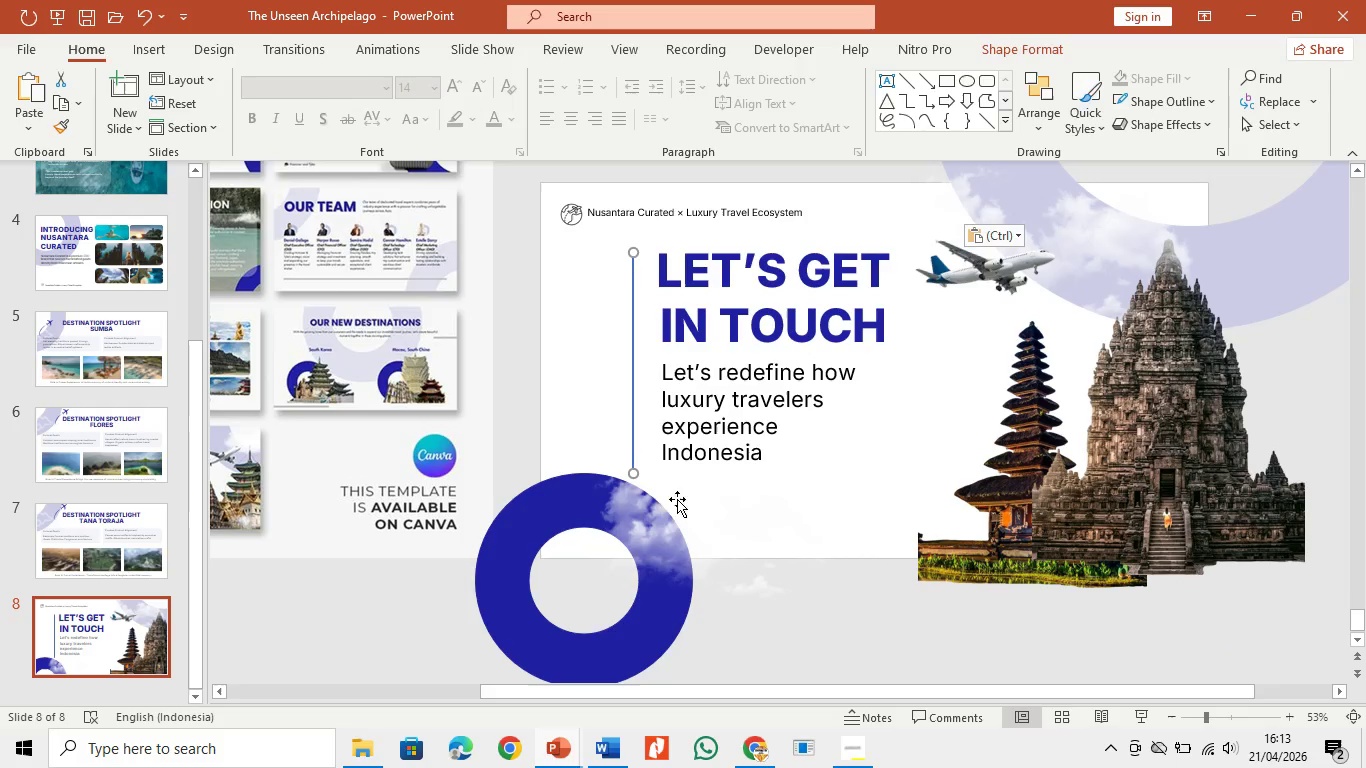 
left_click([766, 512])
 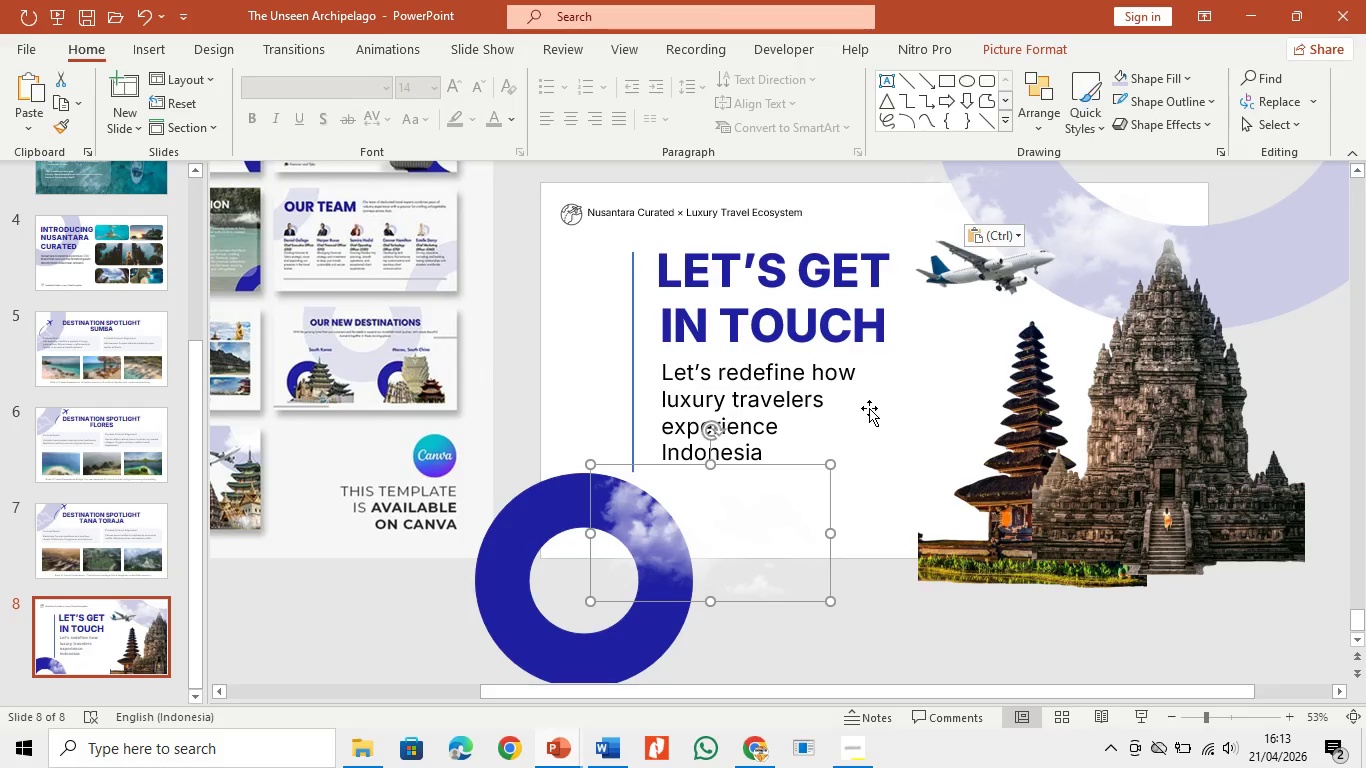 
left_click([874, 427])
 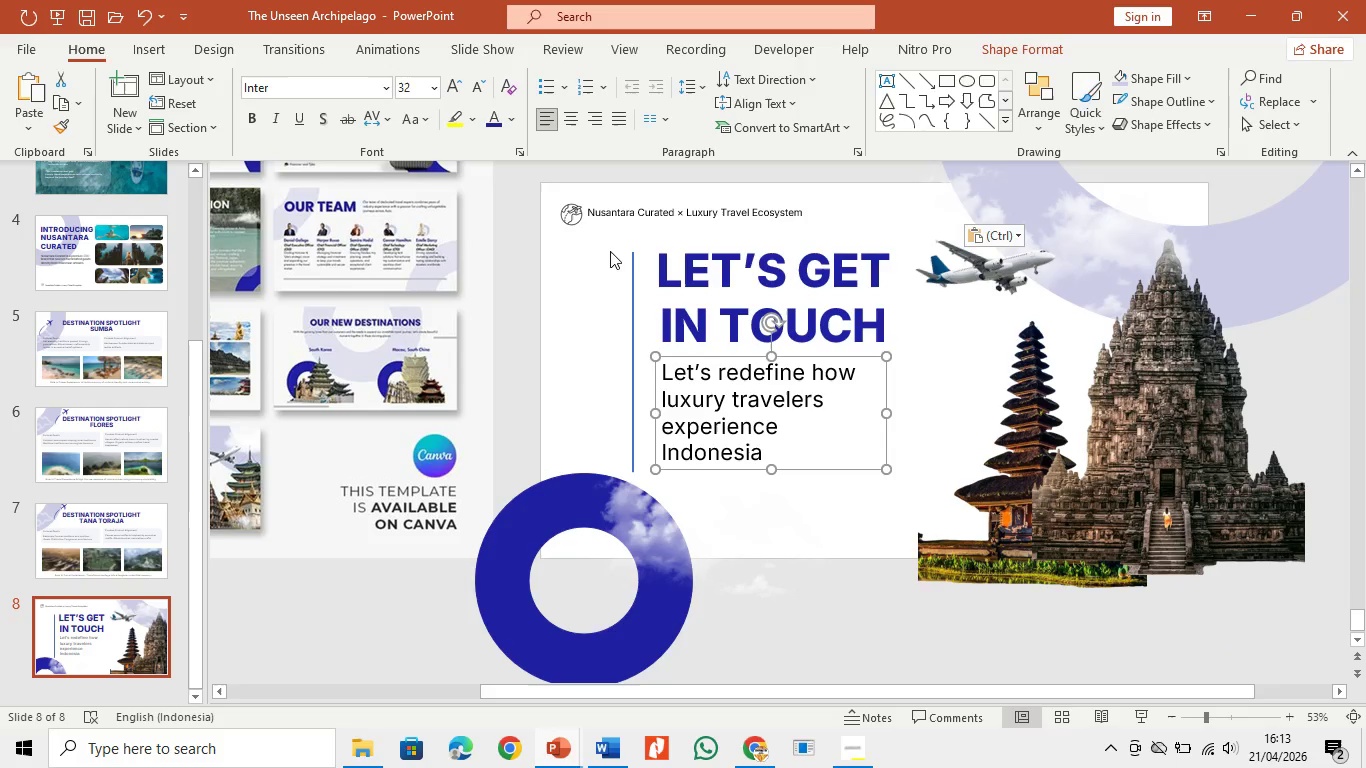 
left_click_drag(start_coordinate=[610, 243], to_coordinate=[881, 460])
 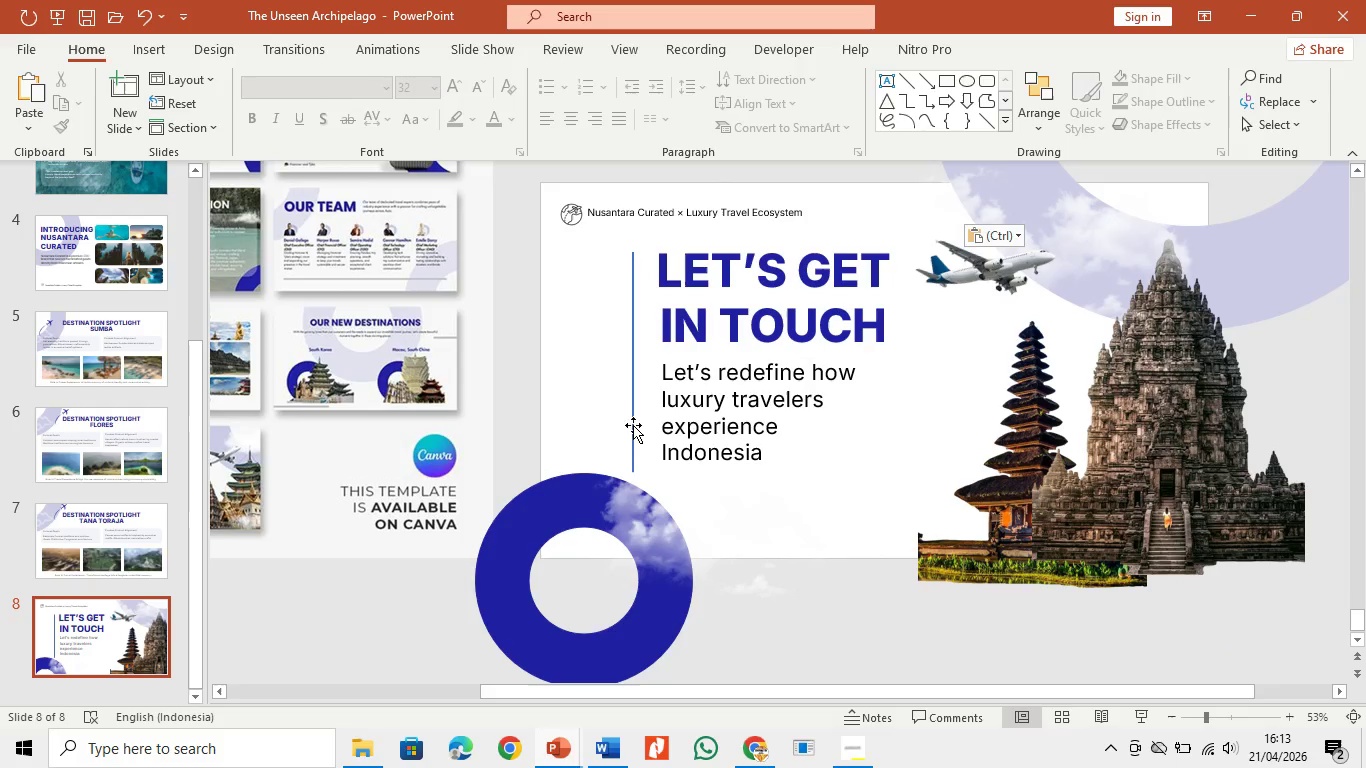 
hold_key(key=ControlLeft, duration=1.34)
left_click([633, 425])
 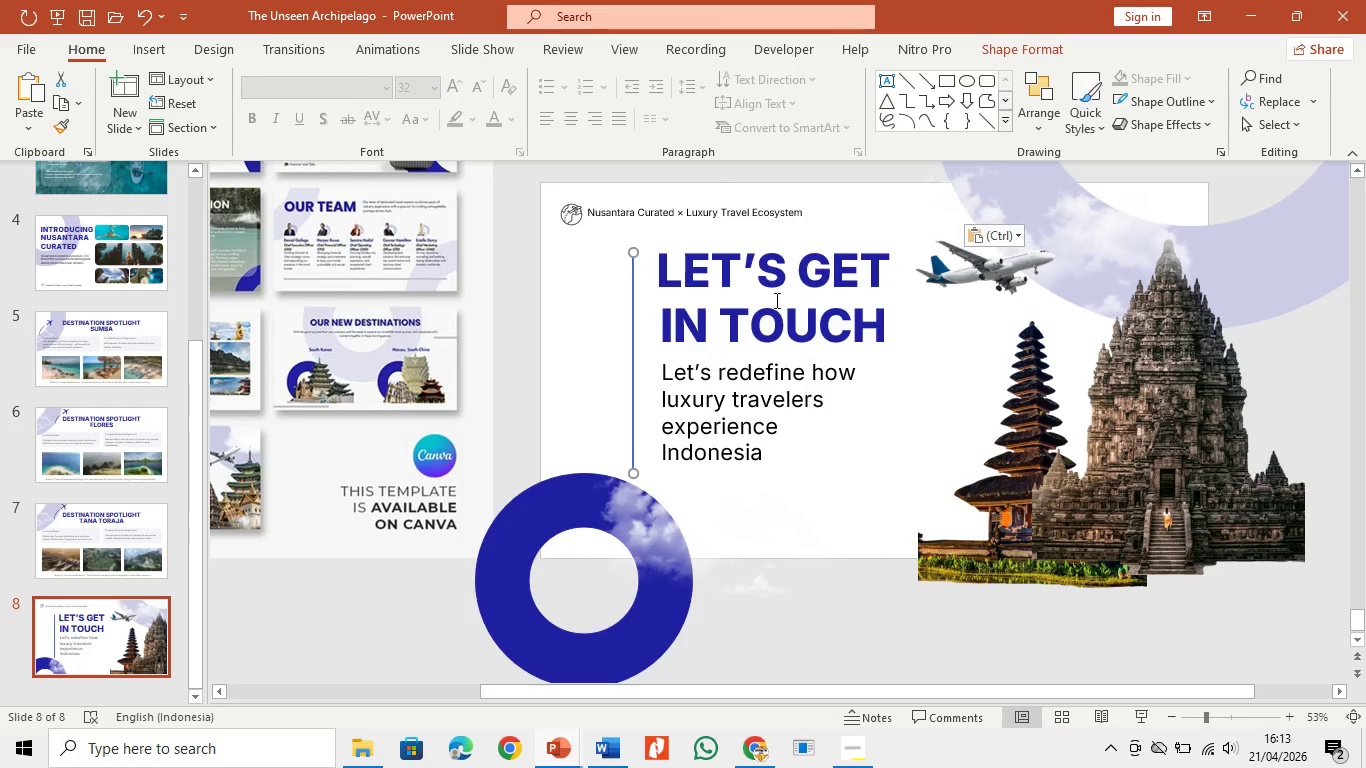 
left_click([775, 300])
 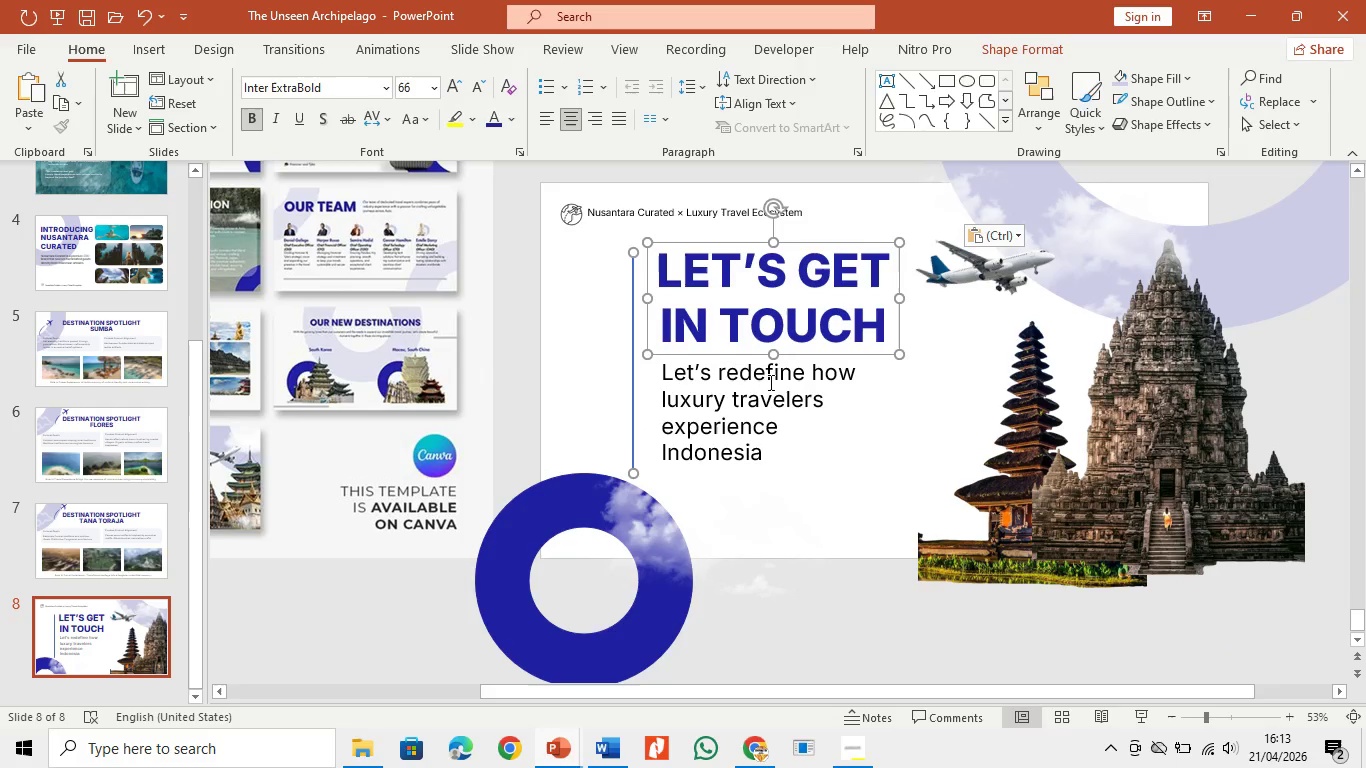 
double_click([769, 396])
 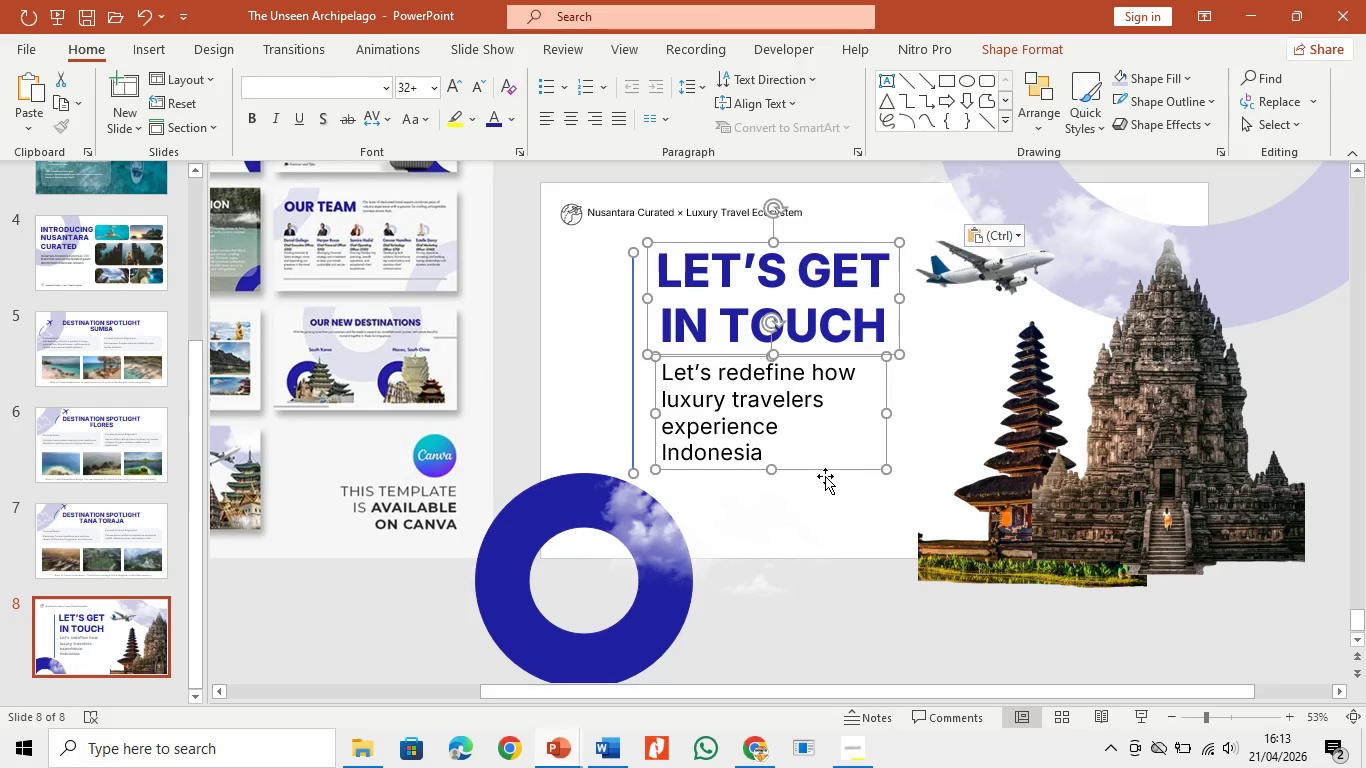 
left_click_drag(start_coordinate=[825, 474], to_coordinate=[827, 479])
 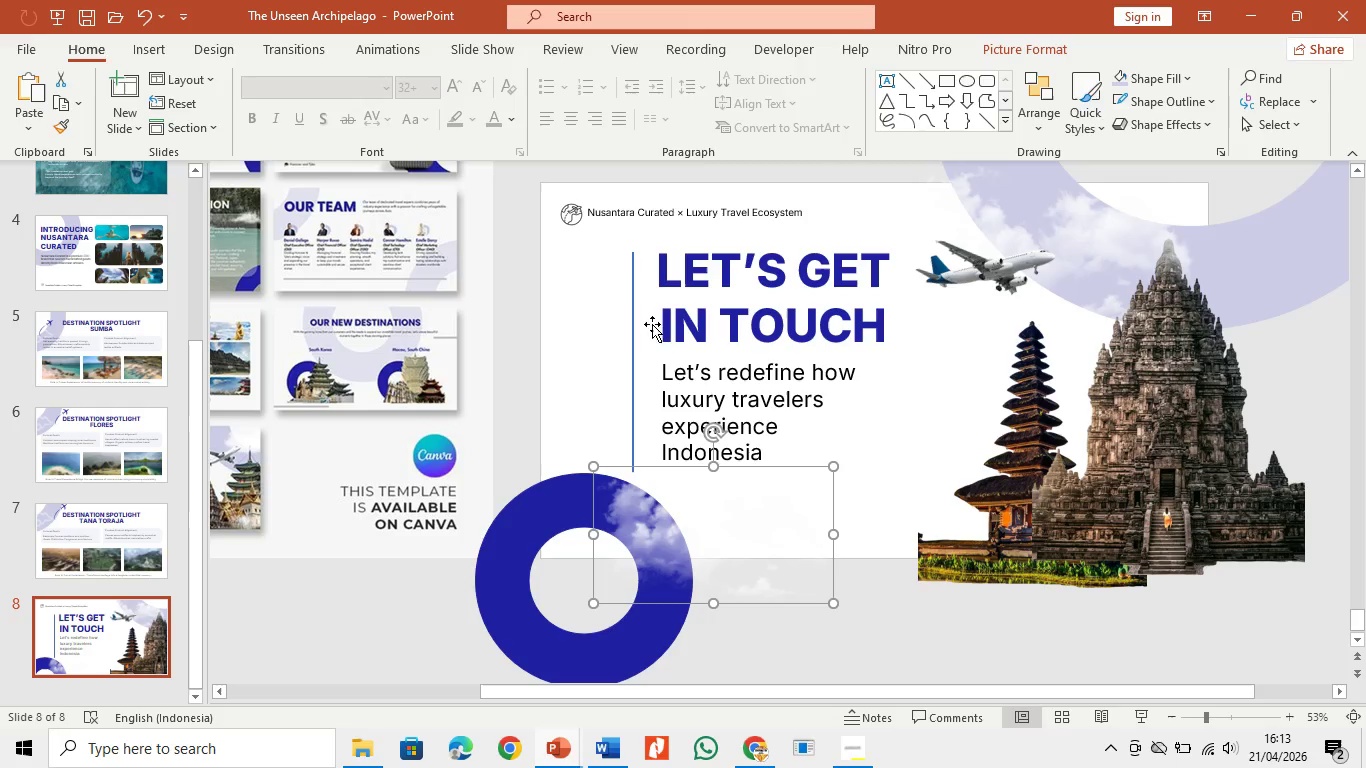 
hold_key(key=ControlLeft, duration=1.5)
left_click([635, 314])
 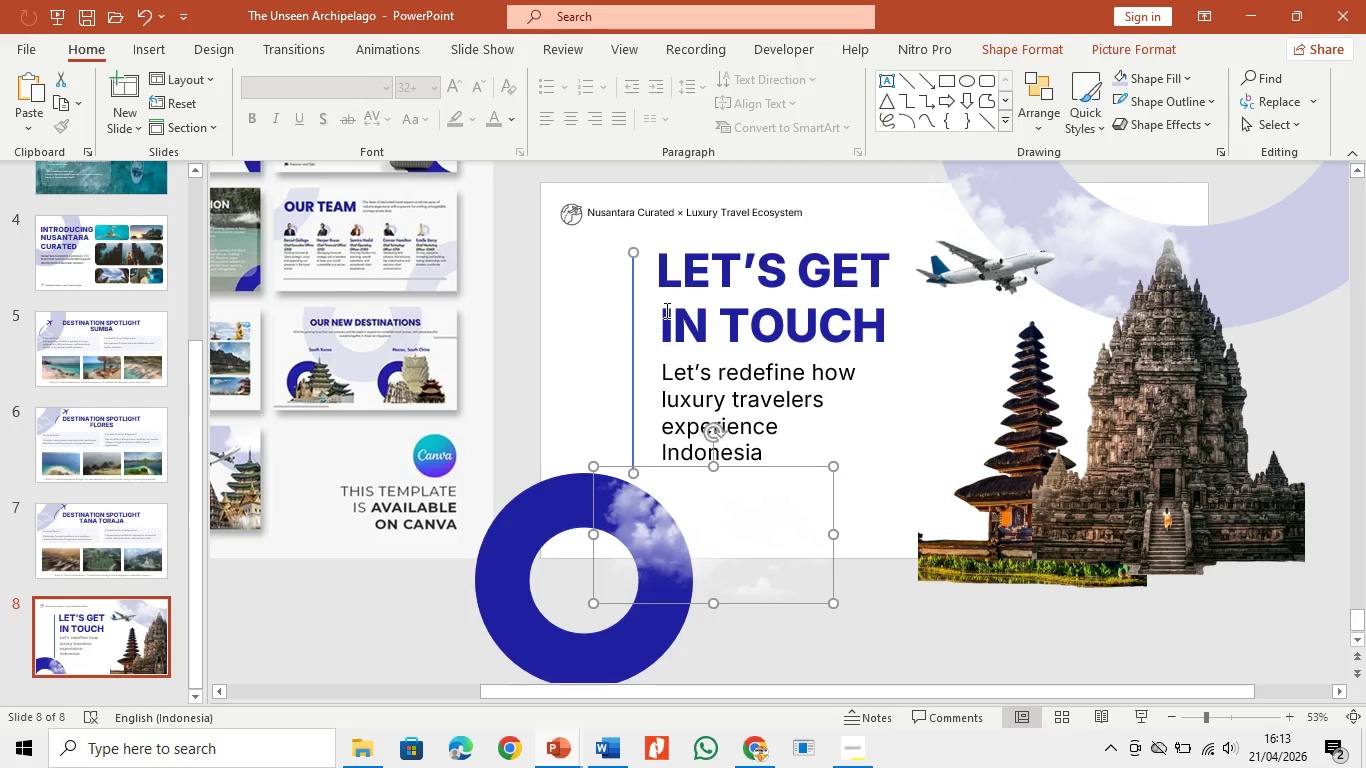 
left_click([750, 292])
 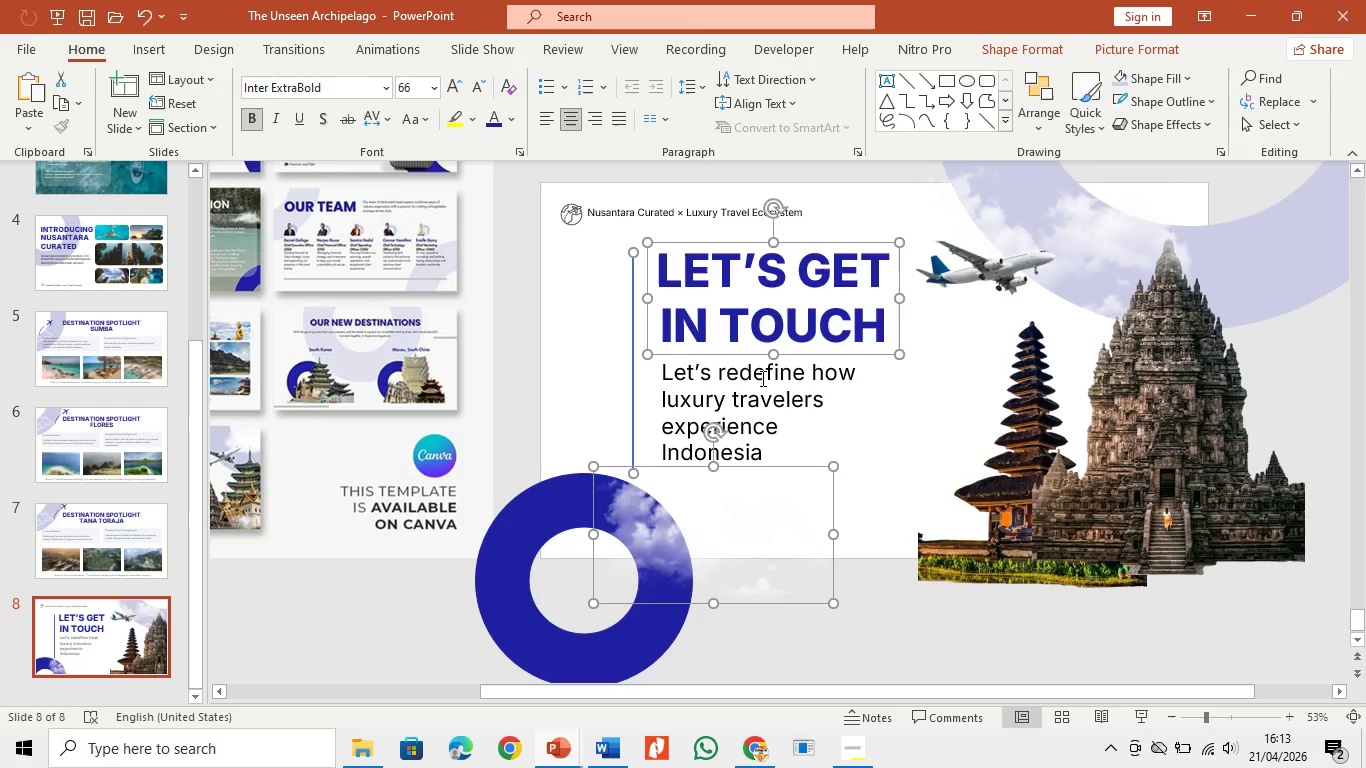 
hold_key(key=ControlLeft, duration=1.19)
left_click([769, 401])
 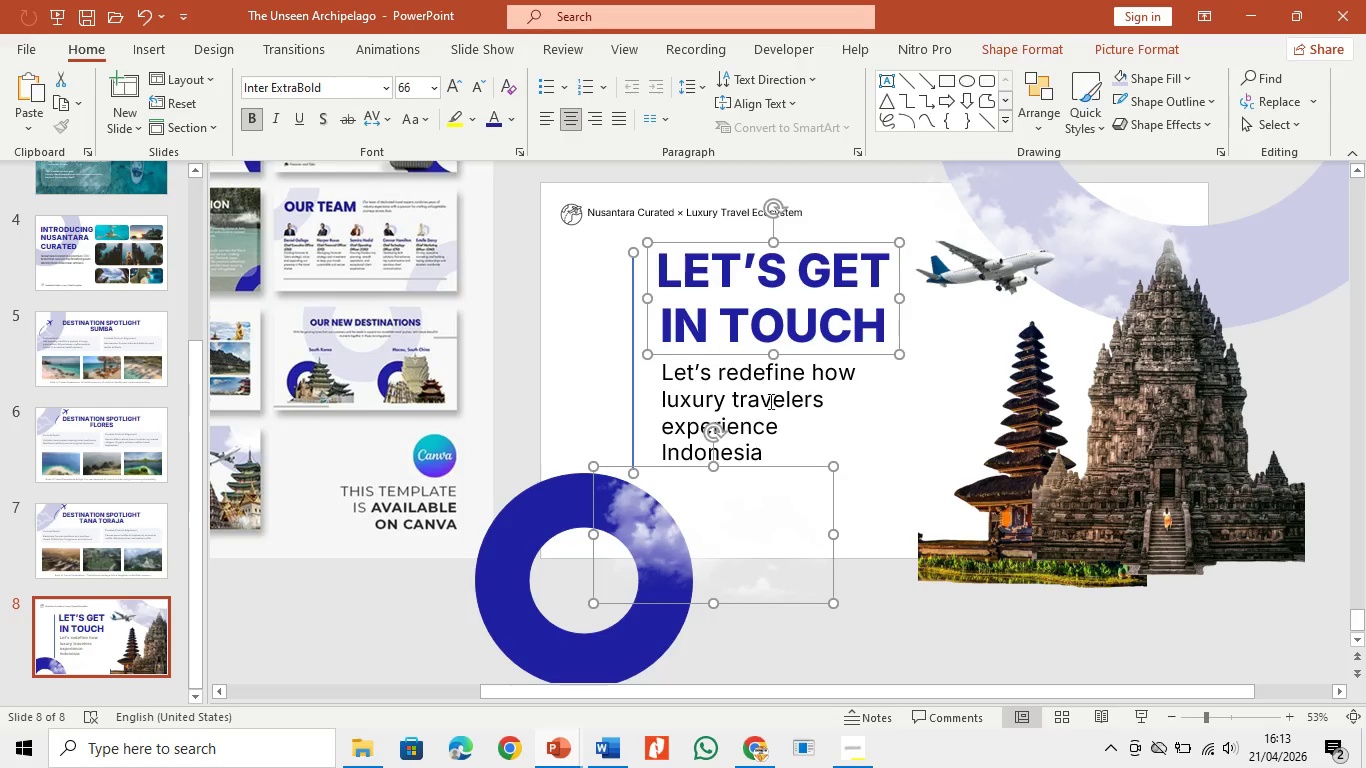 
left_click([796, 500])
 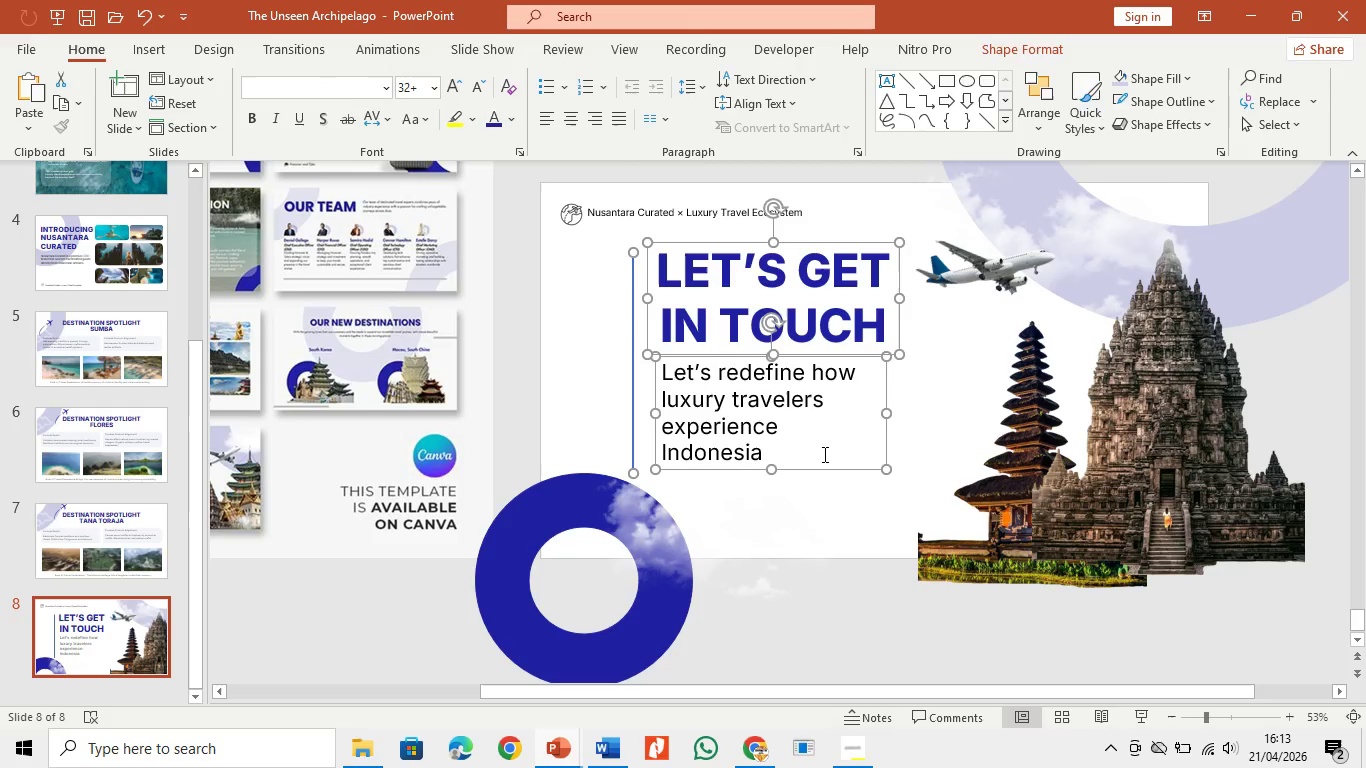 
left_click_drag(start_coordinate=[826, 469], to_coordinate=[835, 469])
 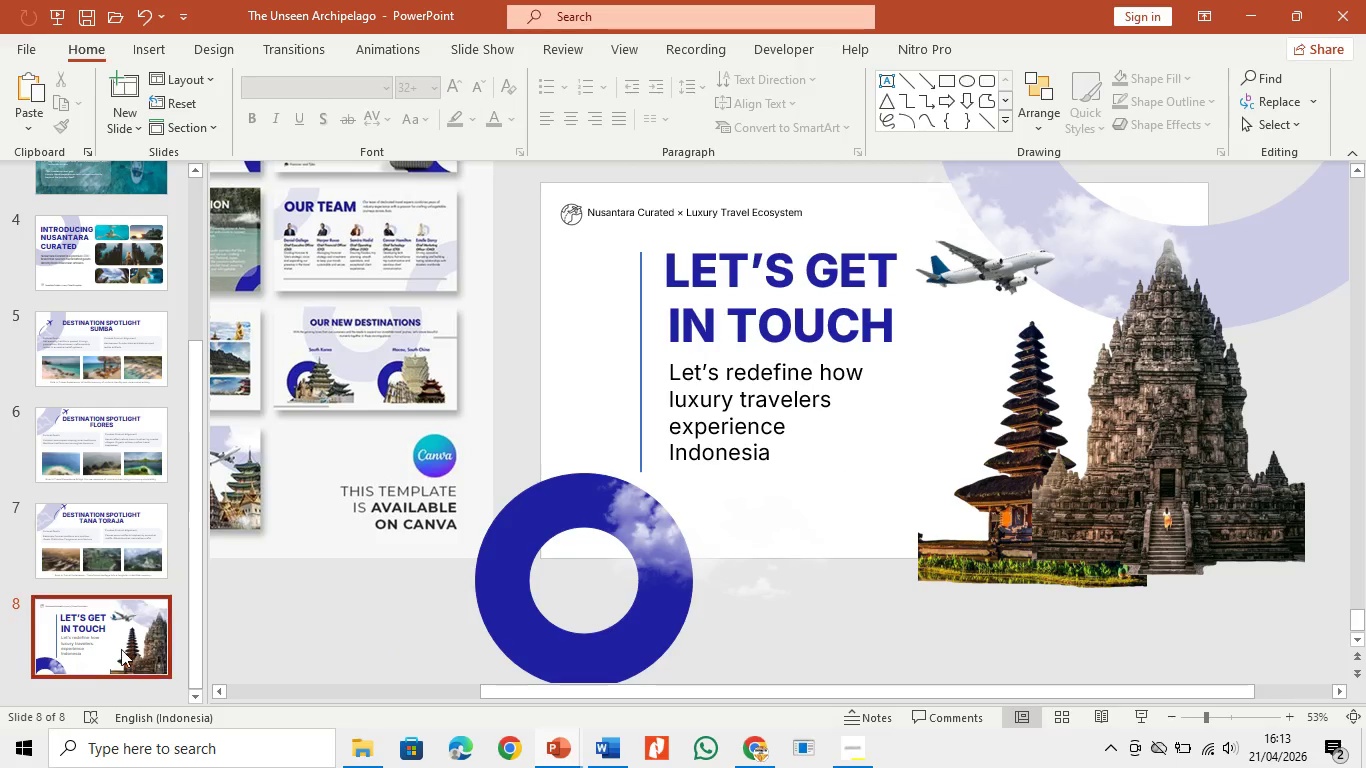 
left_click([113, 534])
 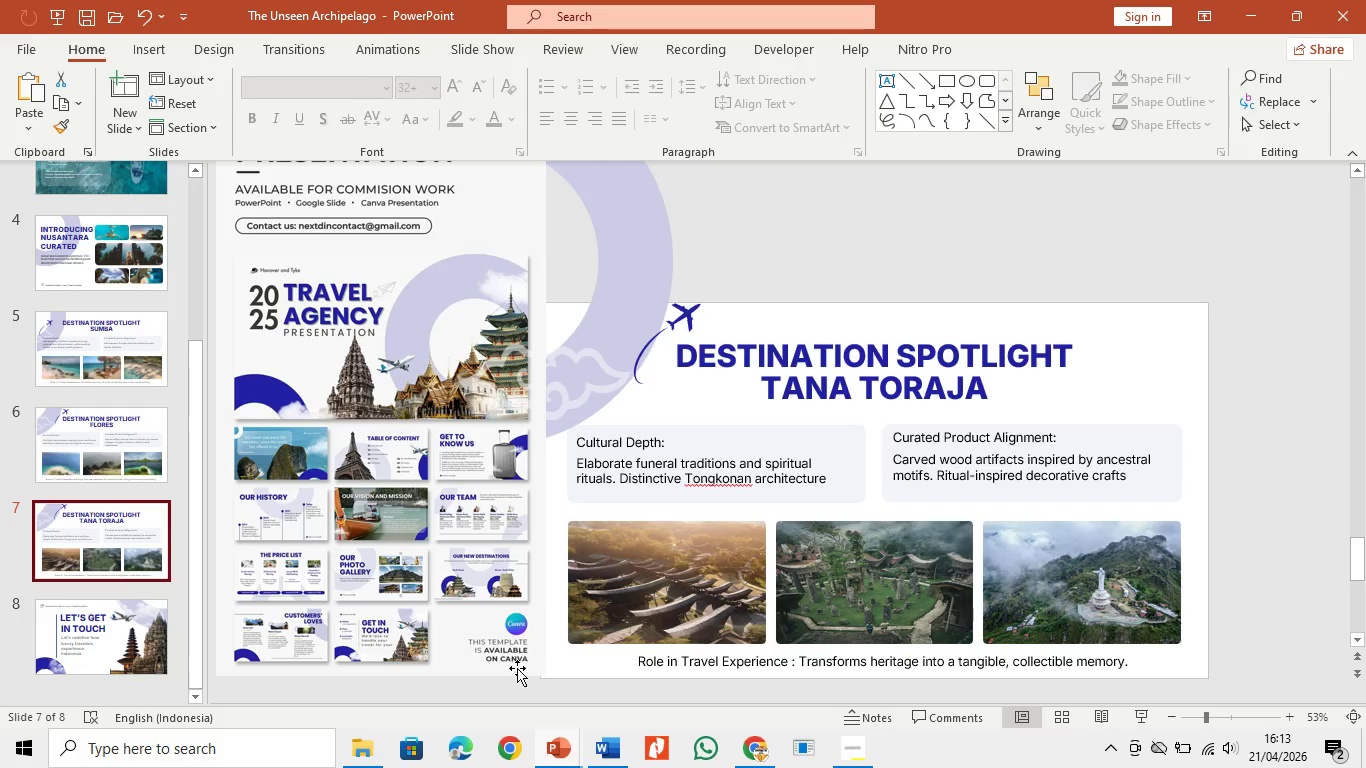 
left_click([608, 757])
 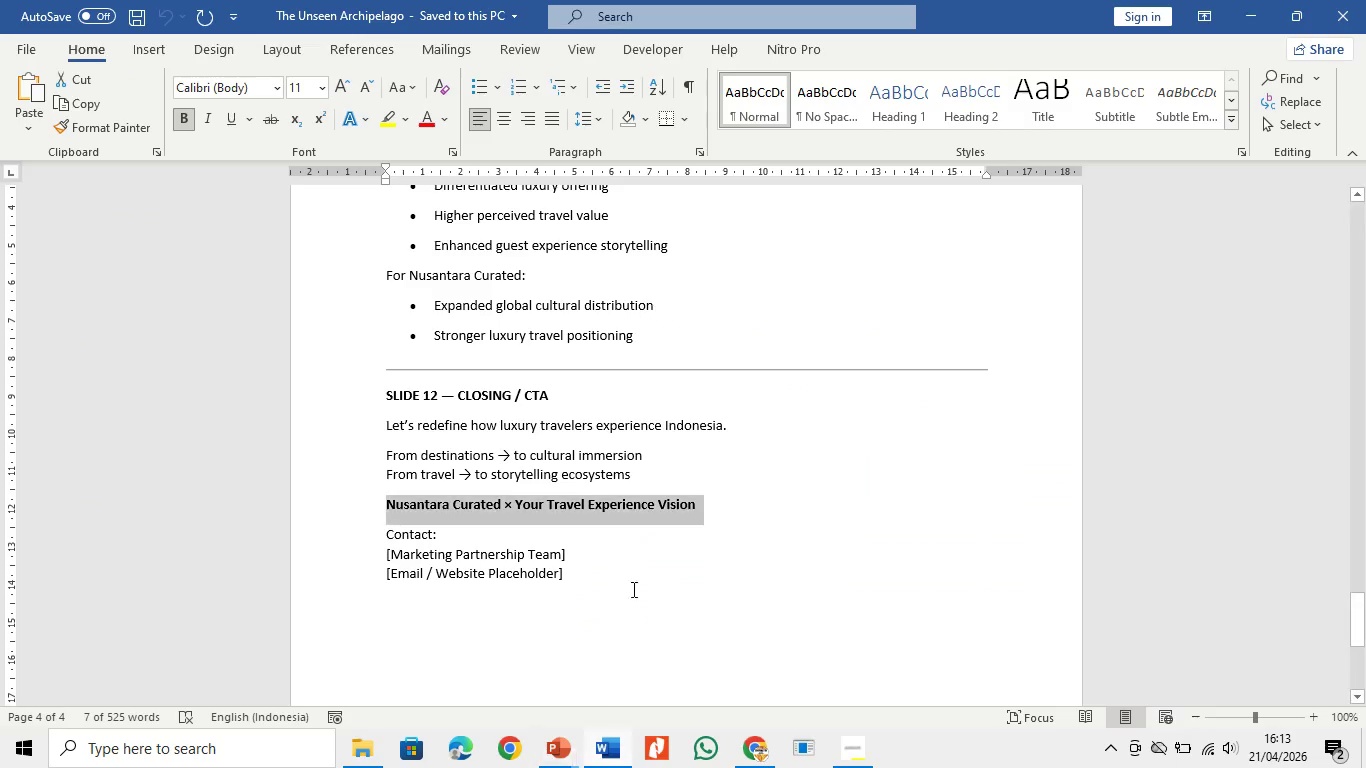 
scroll: coordinate [643, 596], scroll_direction: up, amount: 5.0
 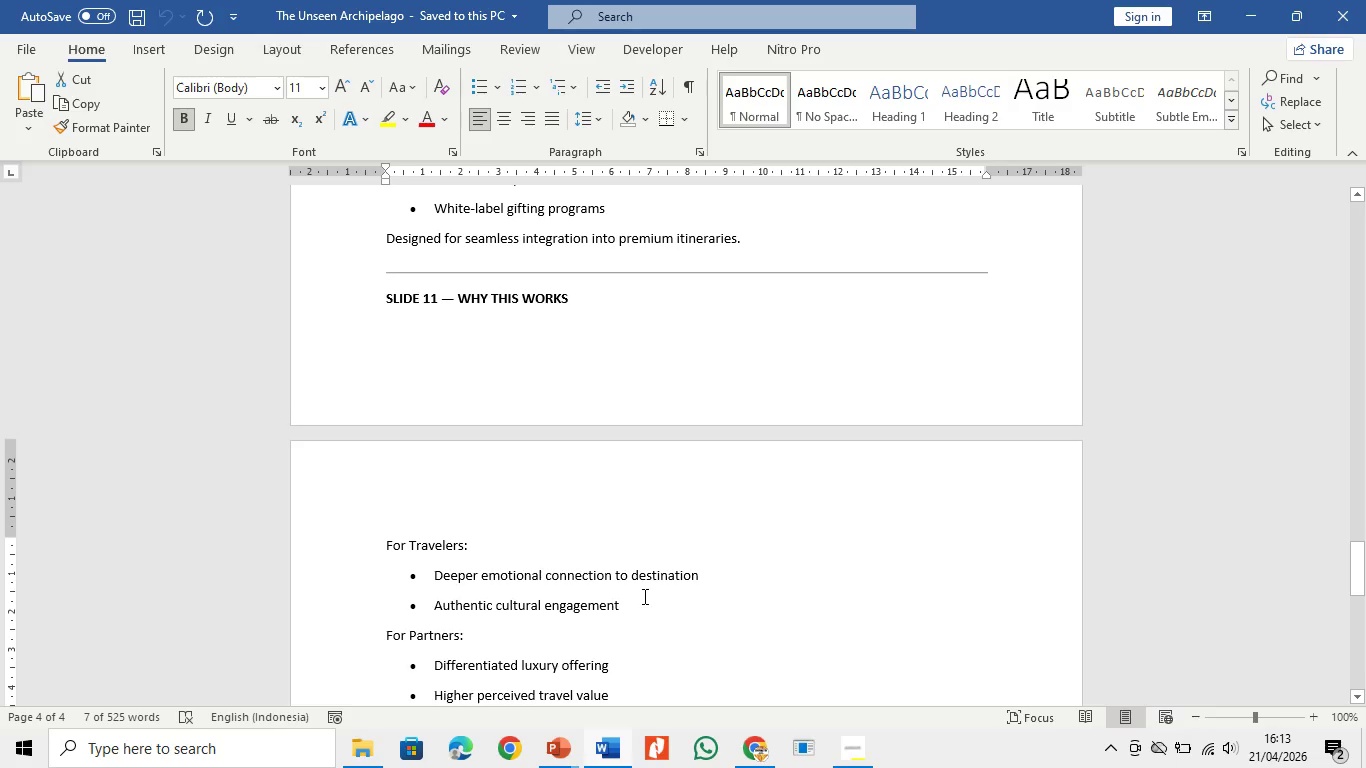 
scroll: coordinate [643, 596], scroll_direction: down, amount: 3.0
 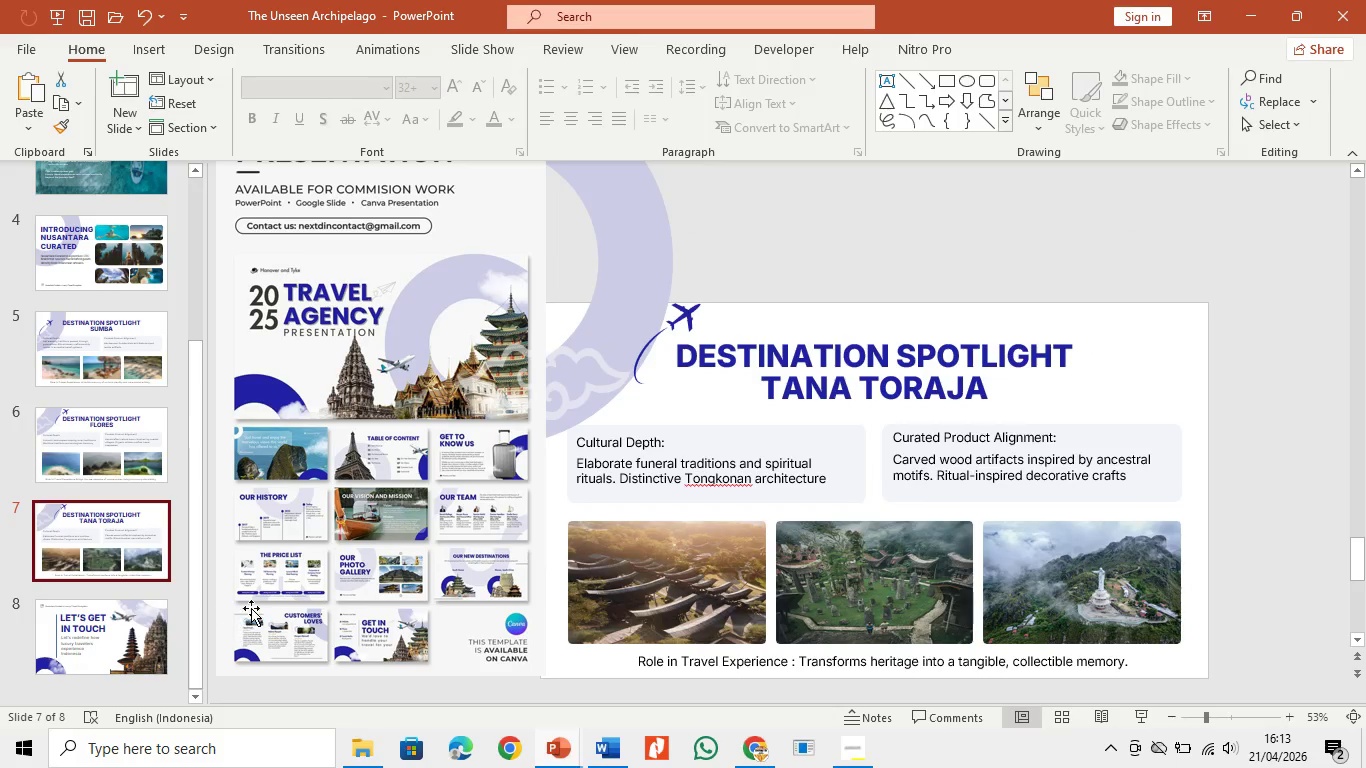 
left_click([100, 650])
 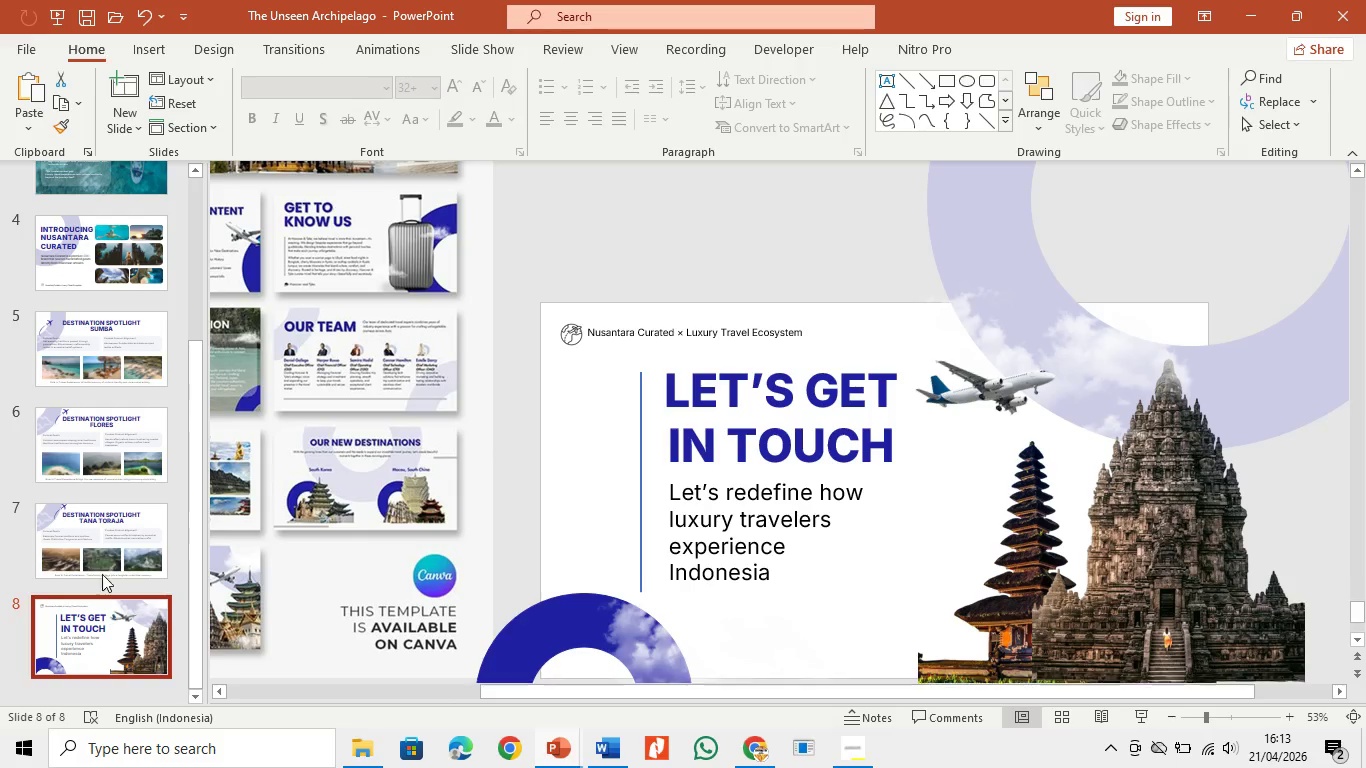 
left_click([101, 545])
 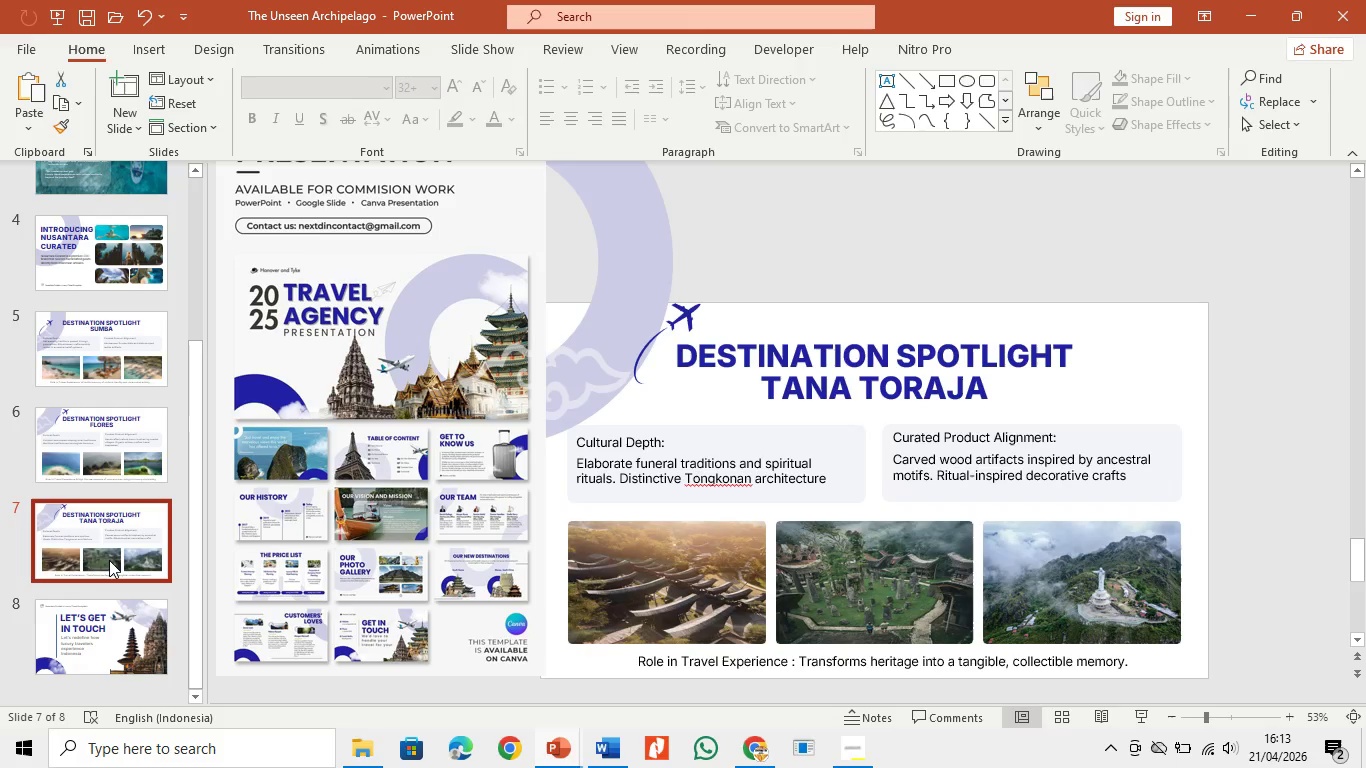 
key(Control+C)
 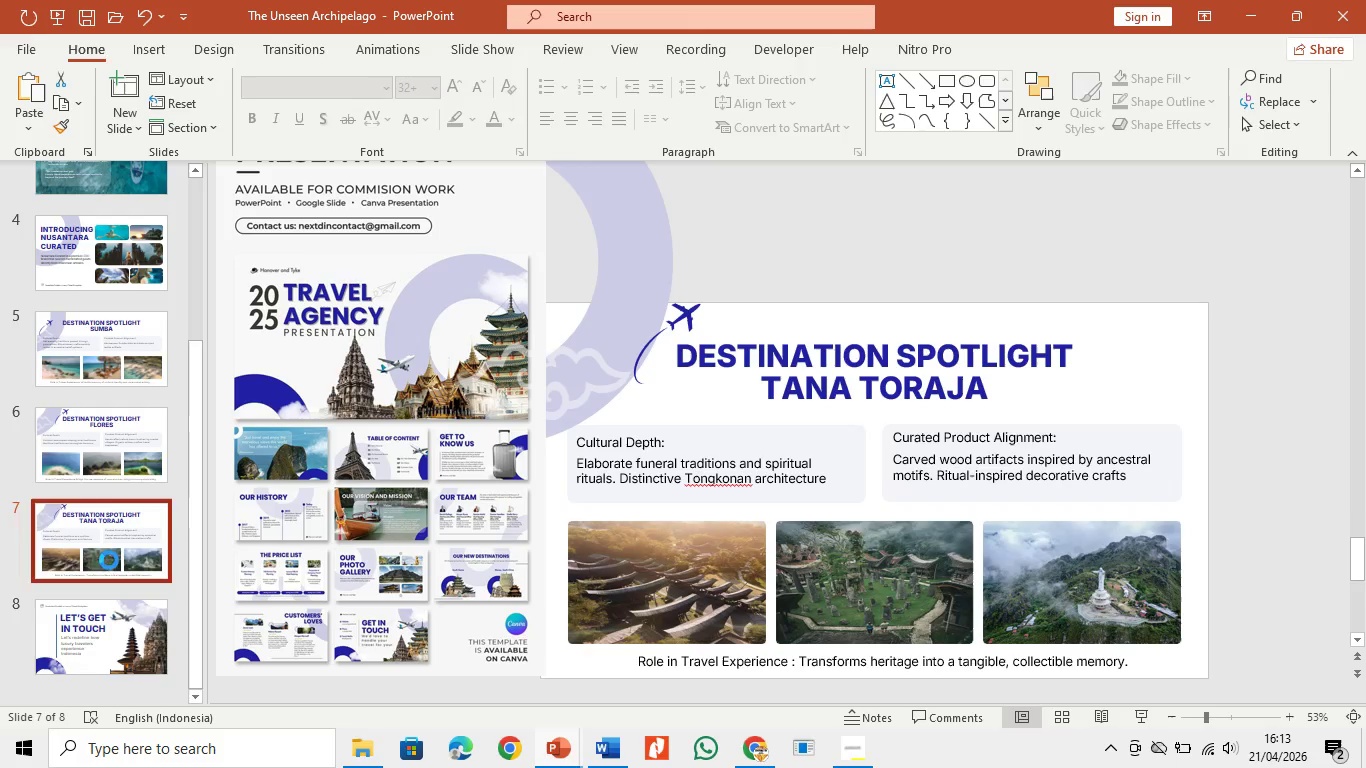 
key(Control+V)
 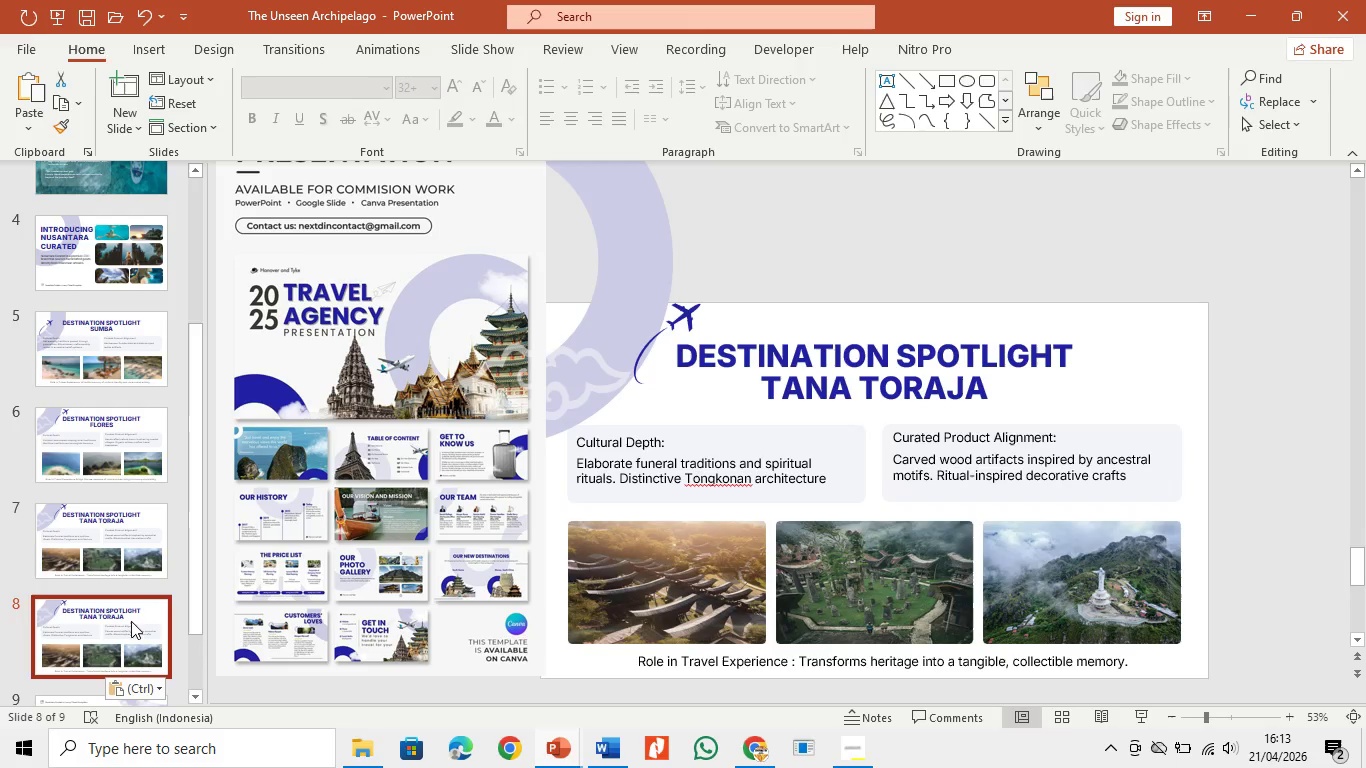 
double_click([331, 509])
 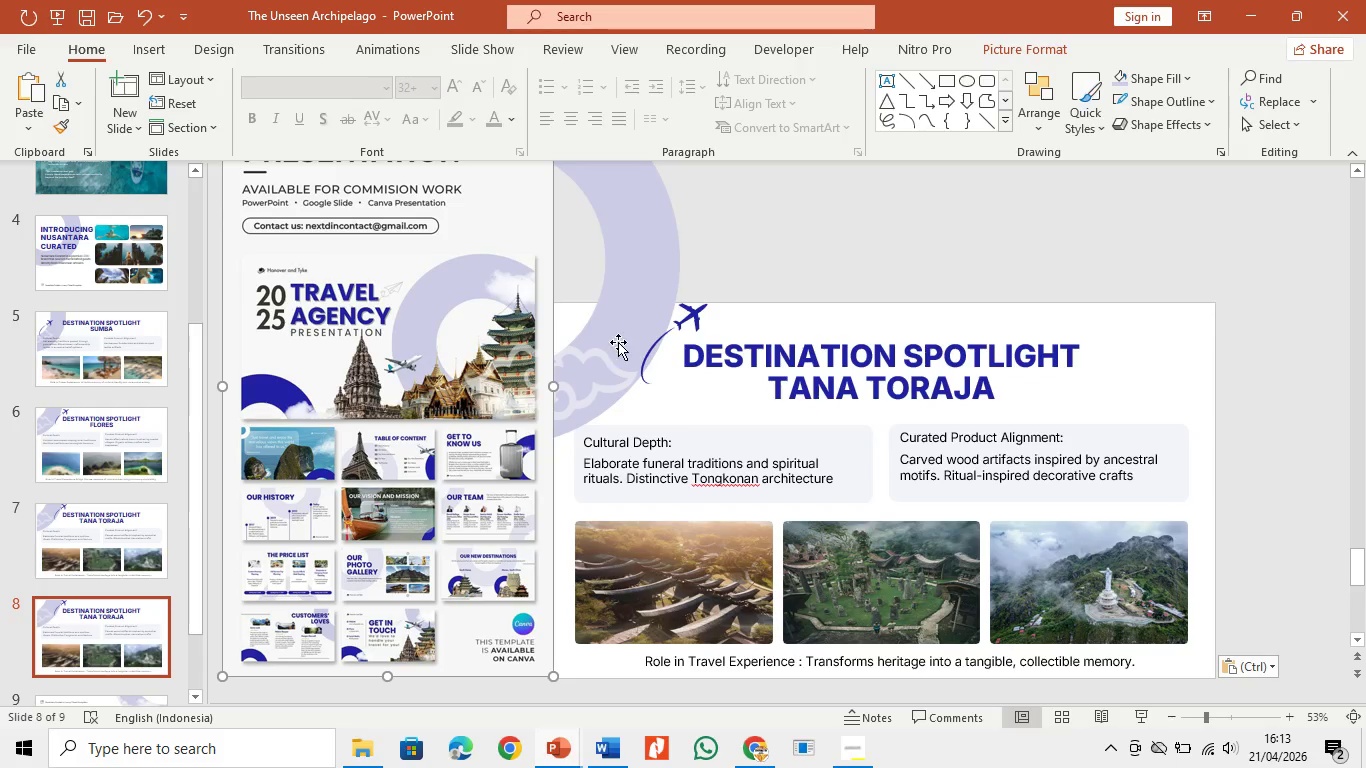 
left_click([724, 351])
 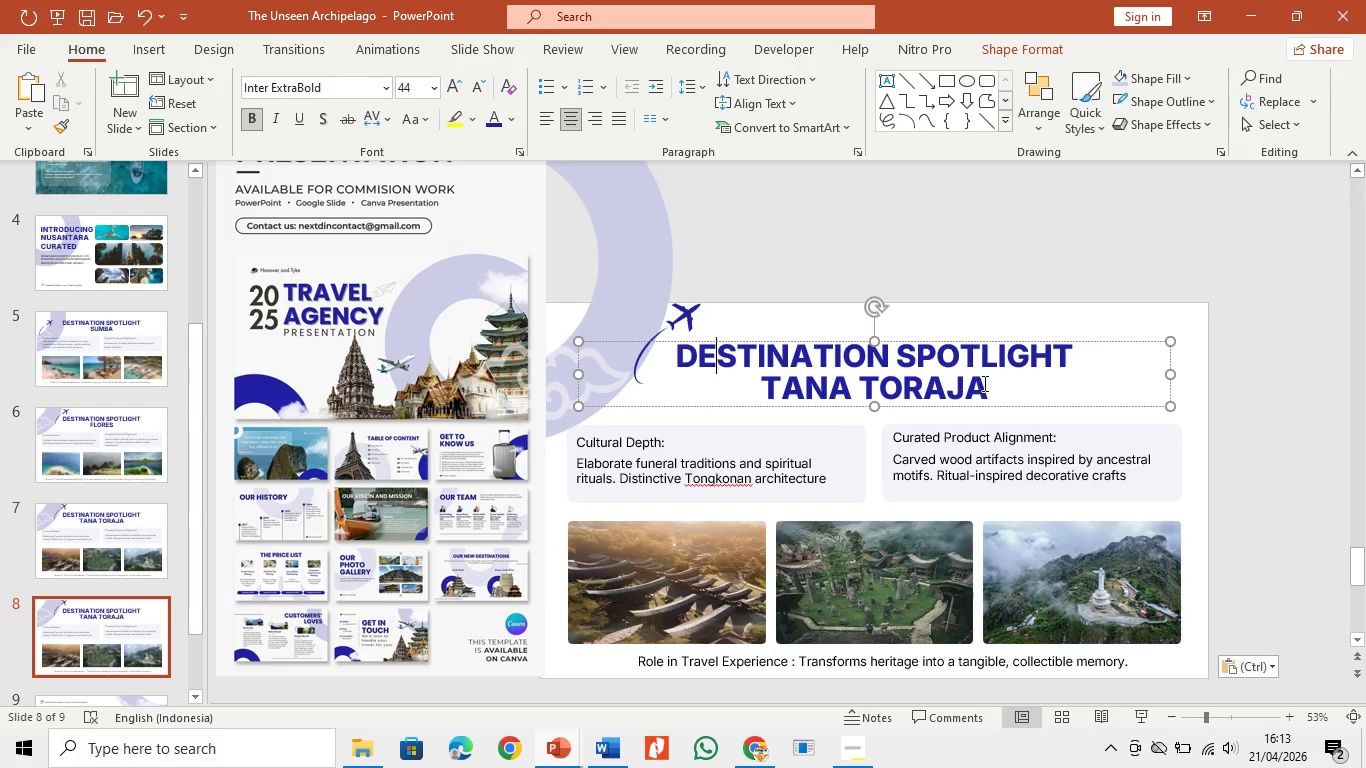 
left_click_drag(start_coordinate=[1002, 382], to_coordinate=[716, 366])
 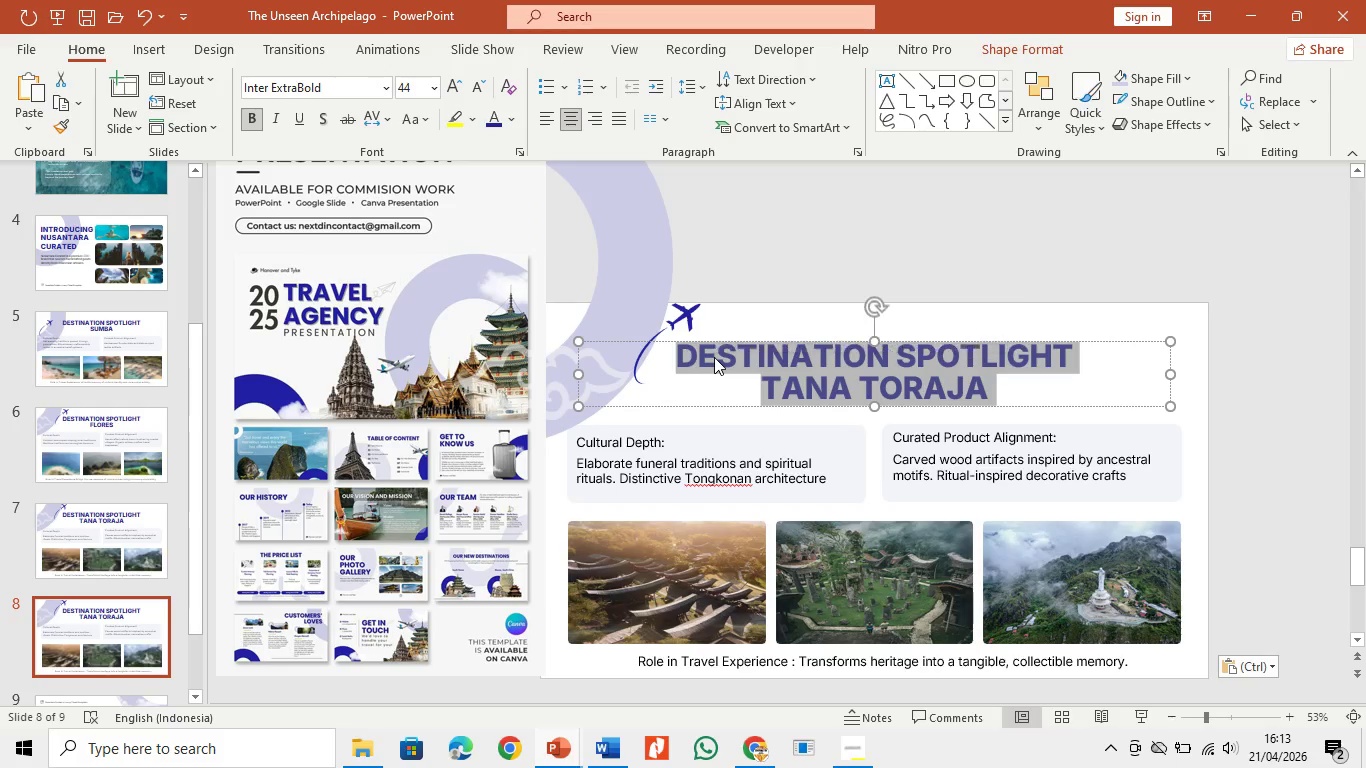 
type(WHY THIS I )
key(Backspace)
type(S WORKS)
 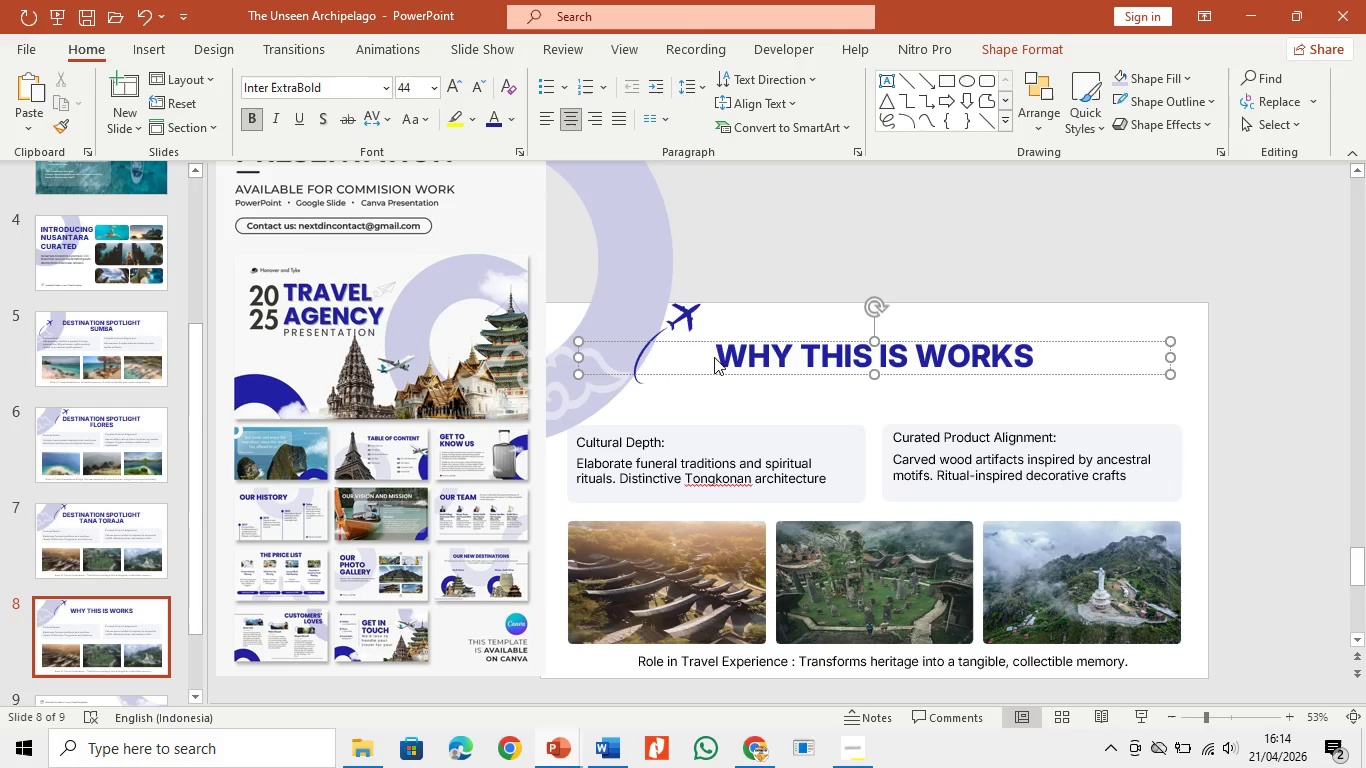 
wait(5.38)
 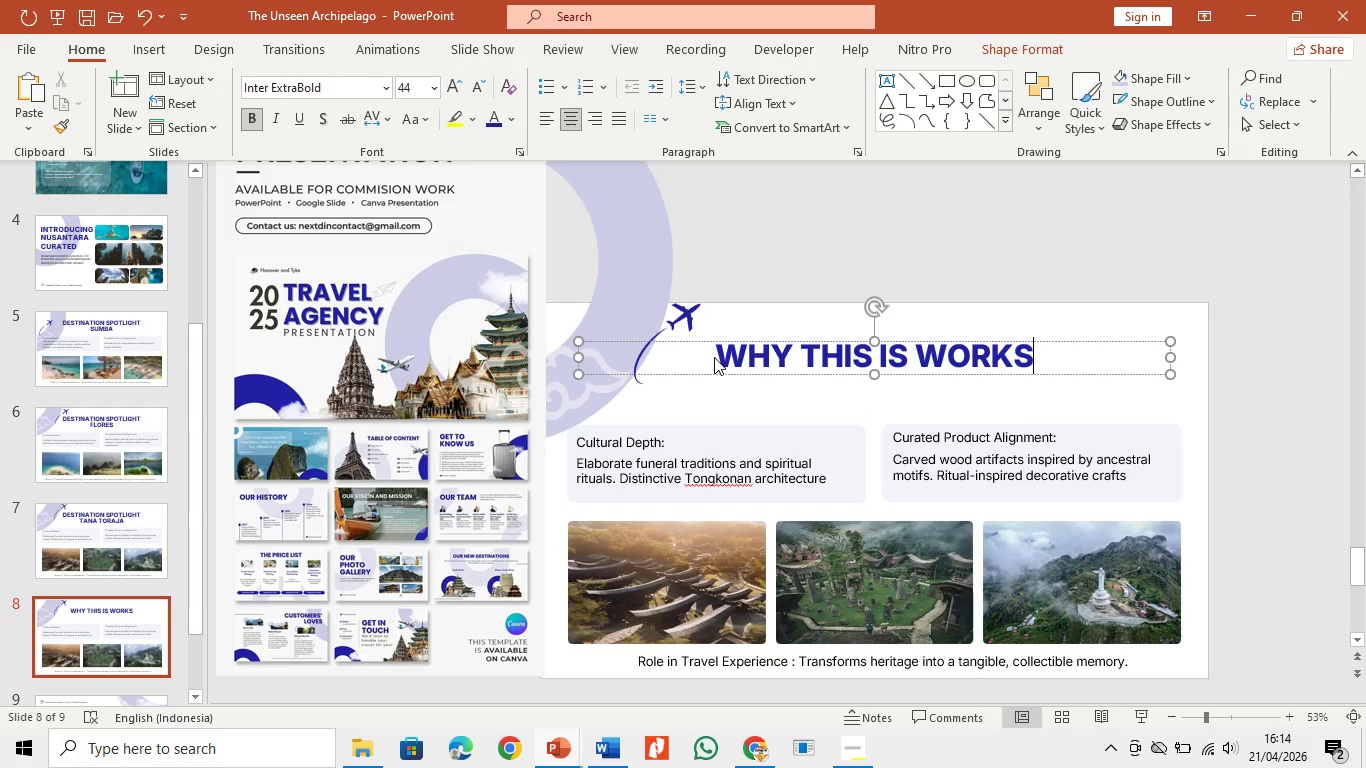 
left_click([653, 419])
 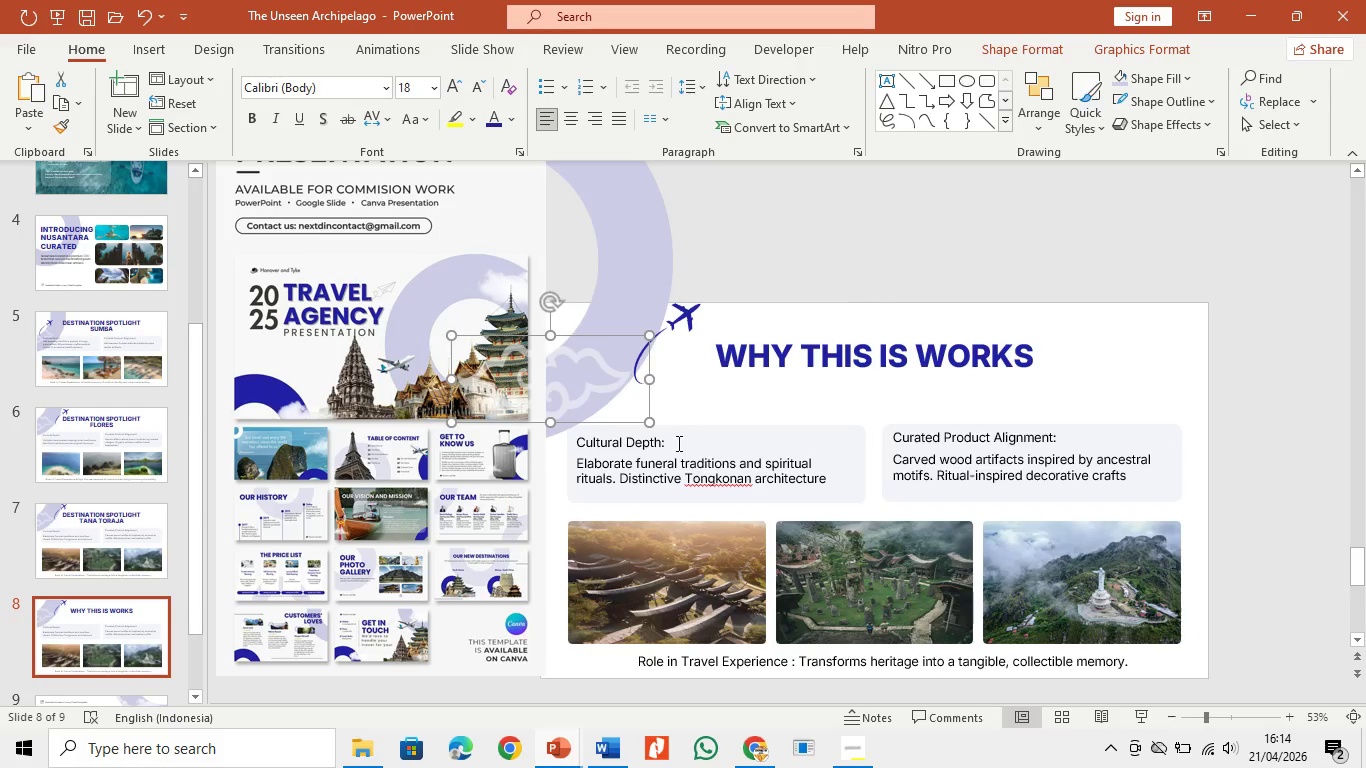 
left_click([677, 443])
 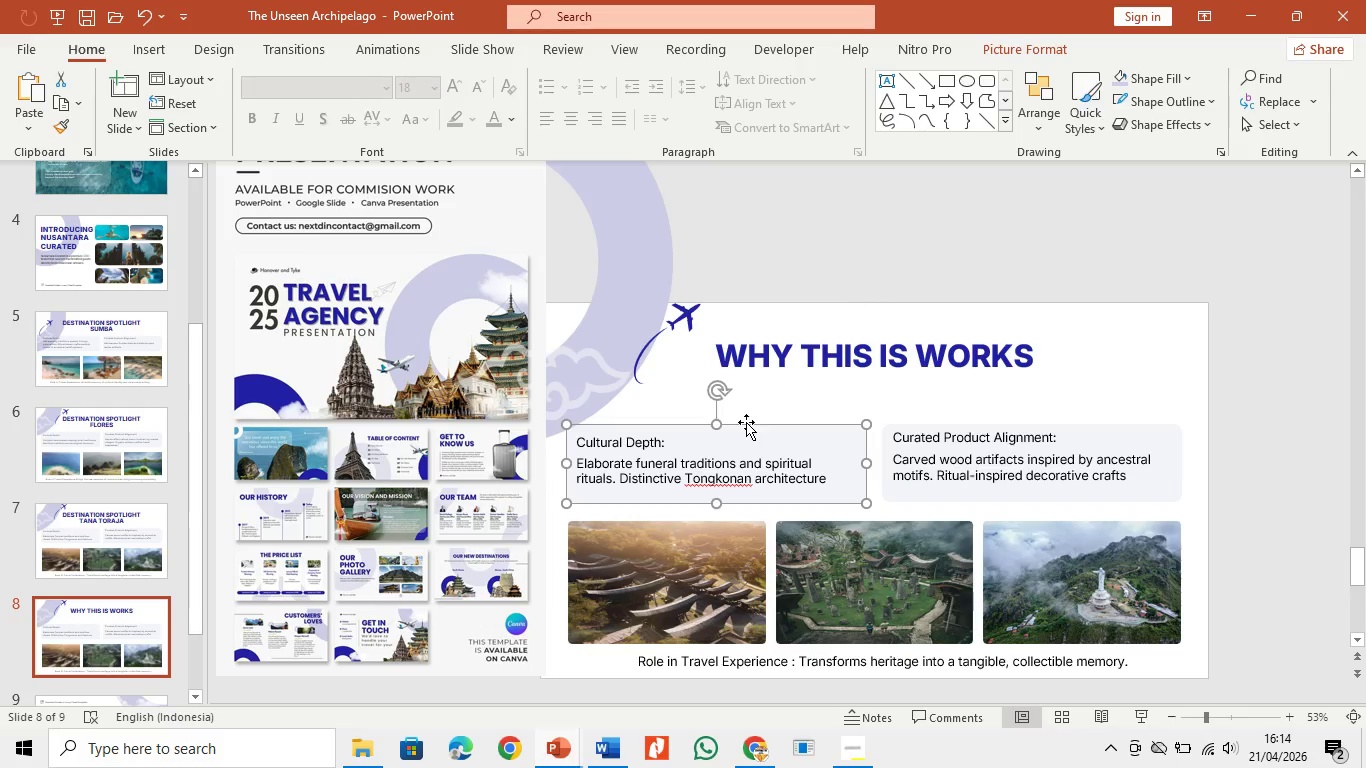 
key(Backspace)
 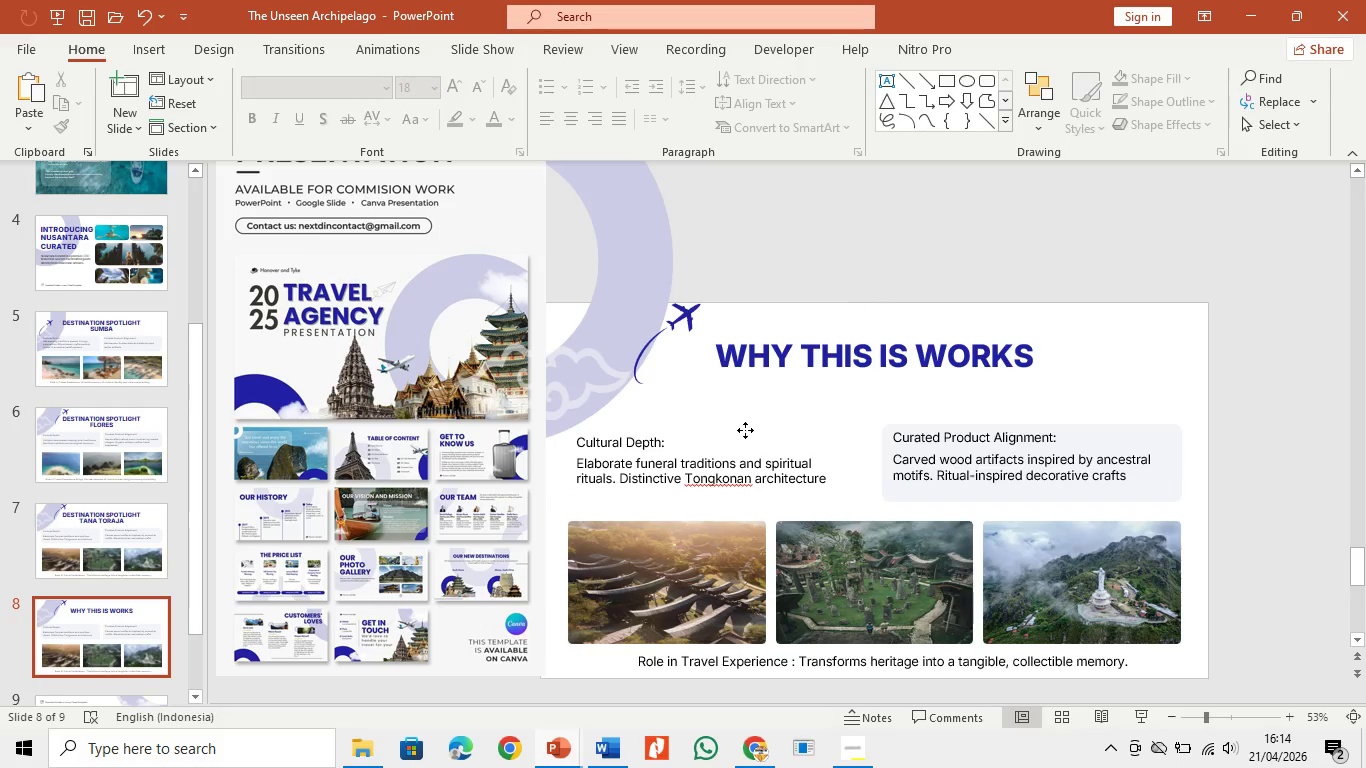 
left_click([745, 430])
 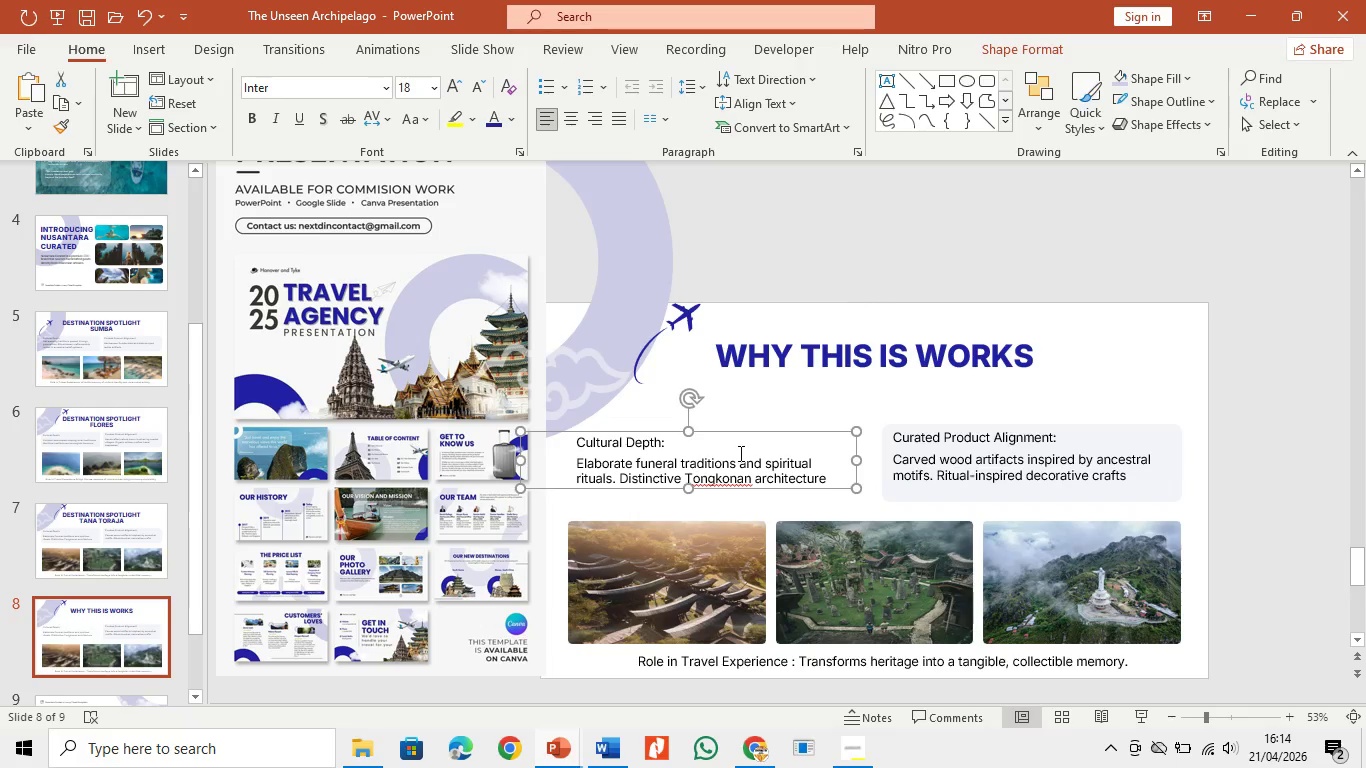 
key(Backspace)
 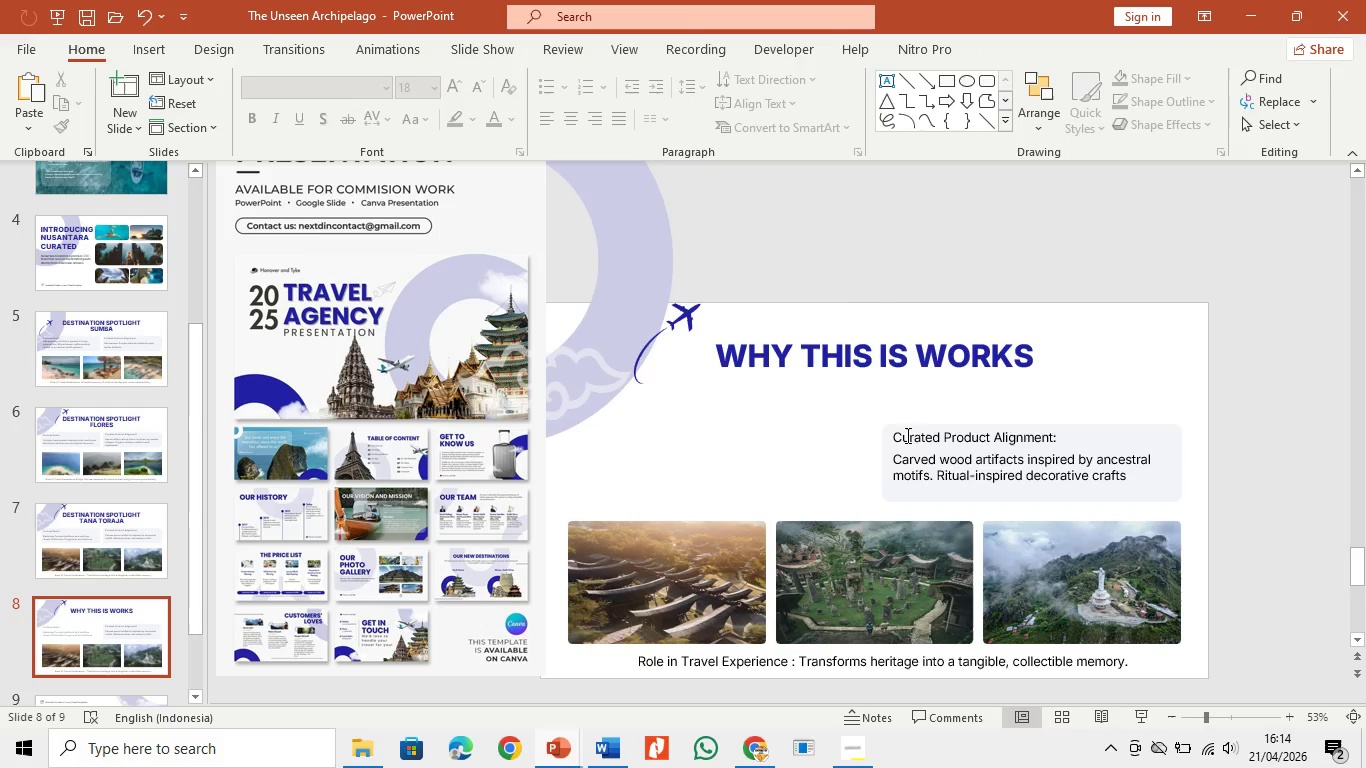 
left_click([951, 442])
 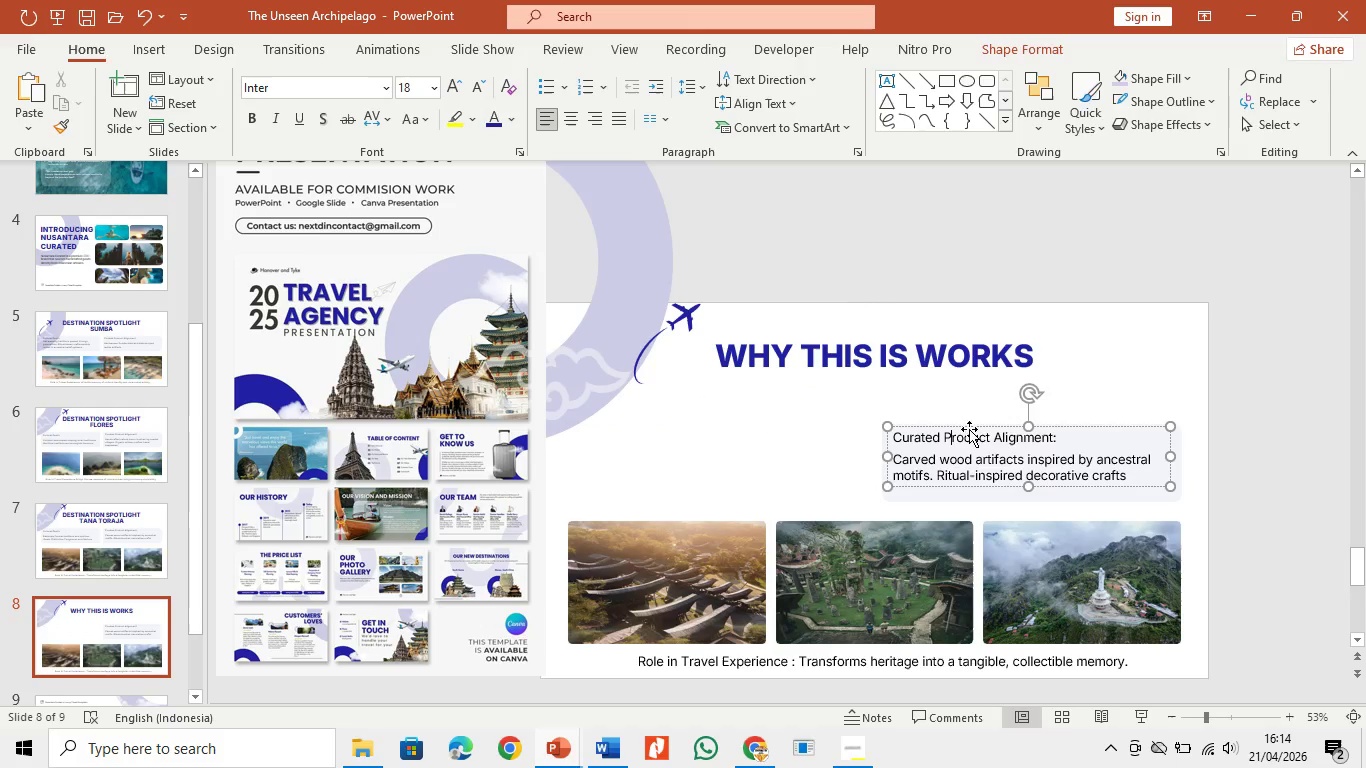 
left_click([969, 431])
 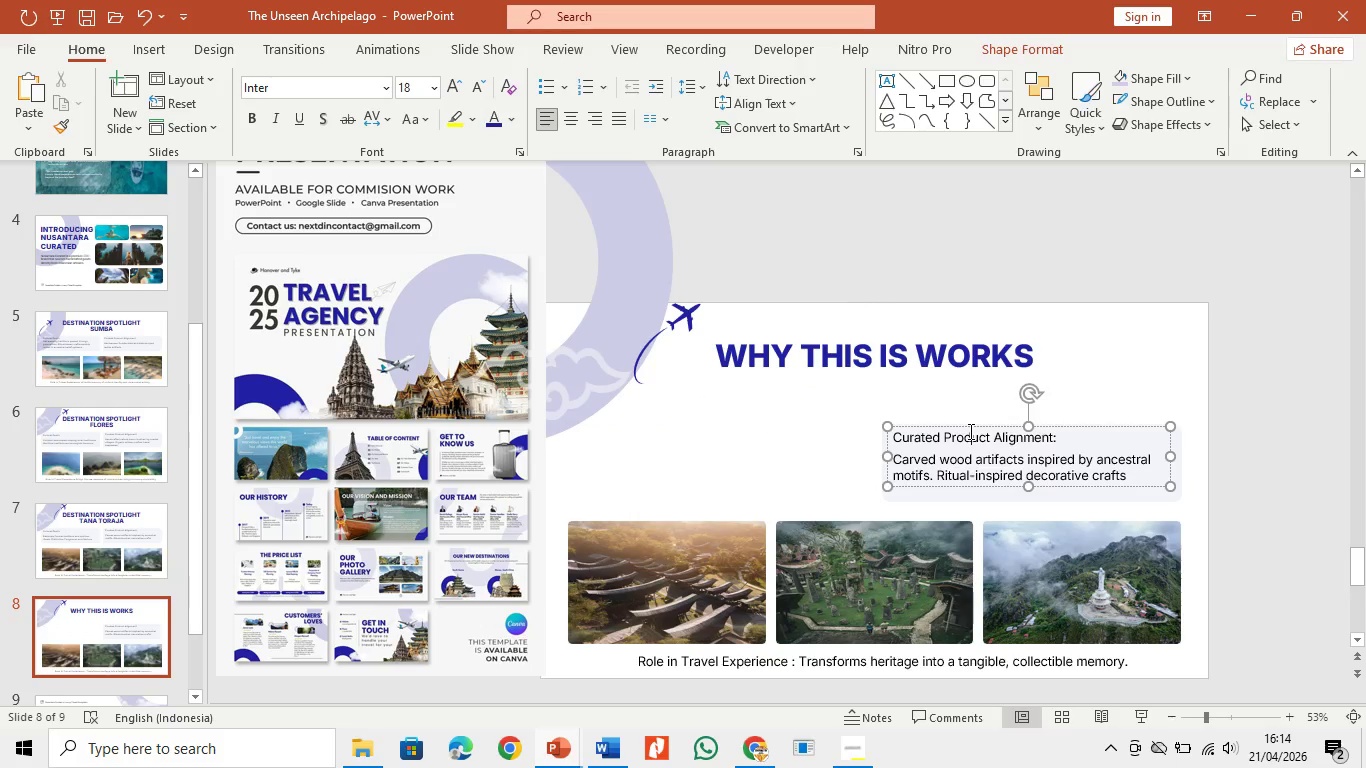 
key(Backspace)
 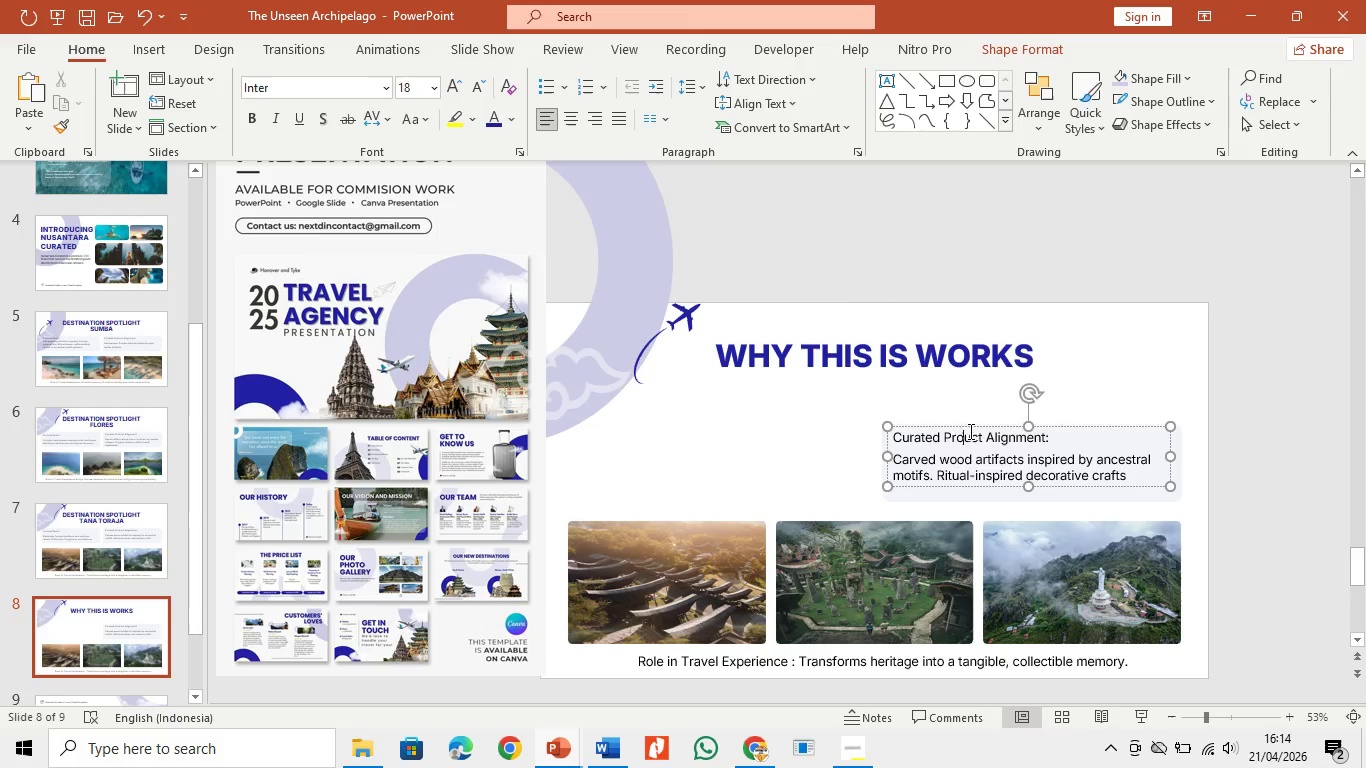 
double_click([969, 431])
 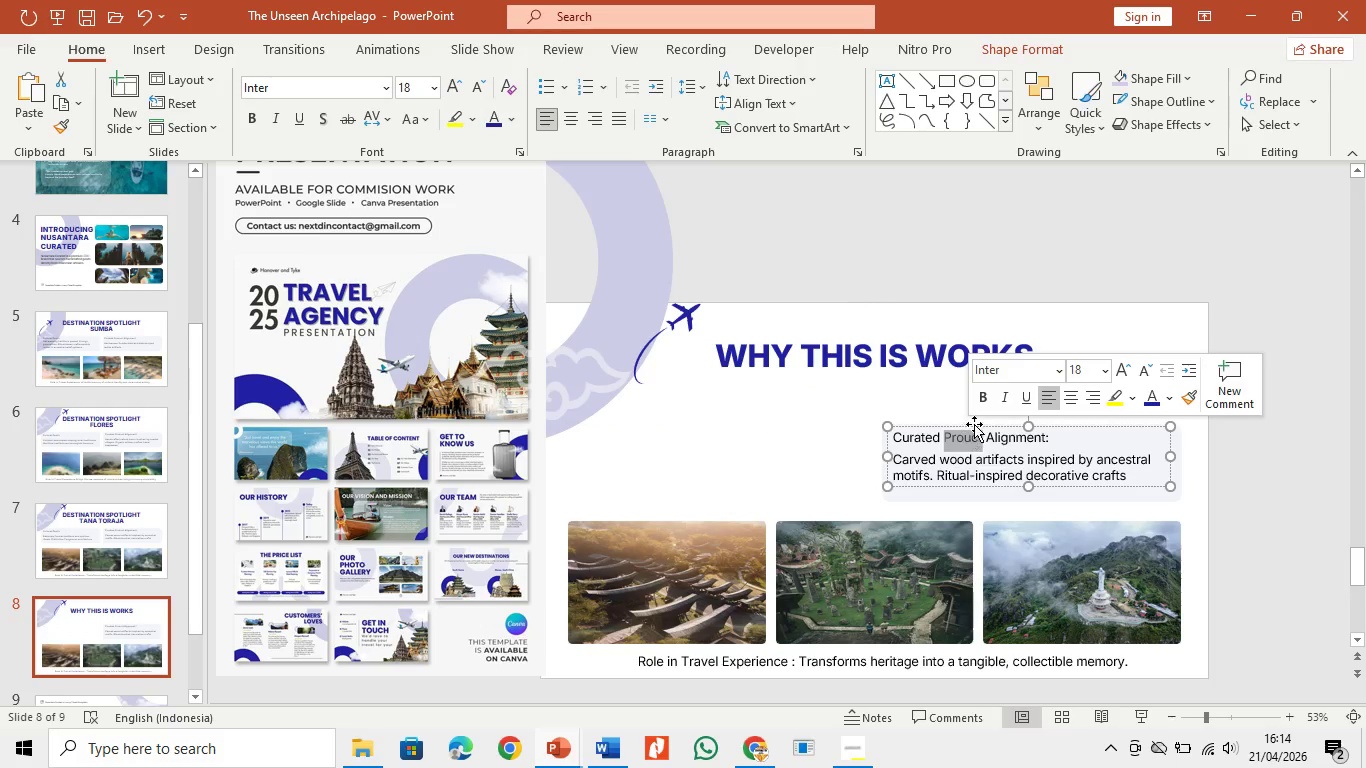 
triple_click([974, 424])
 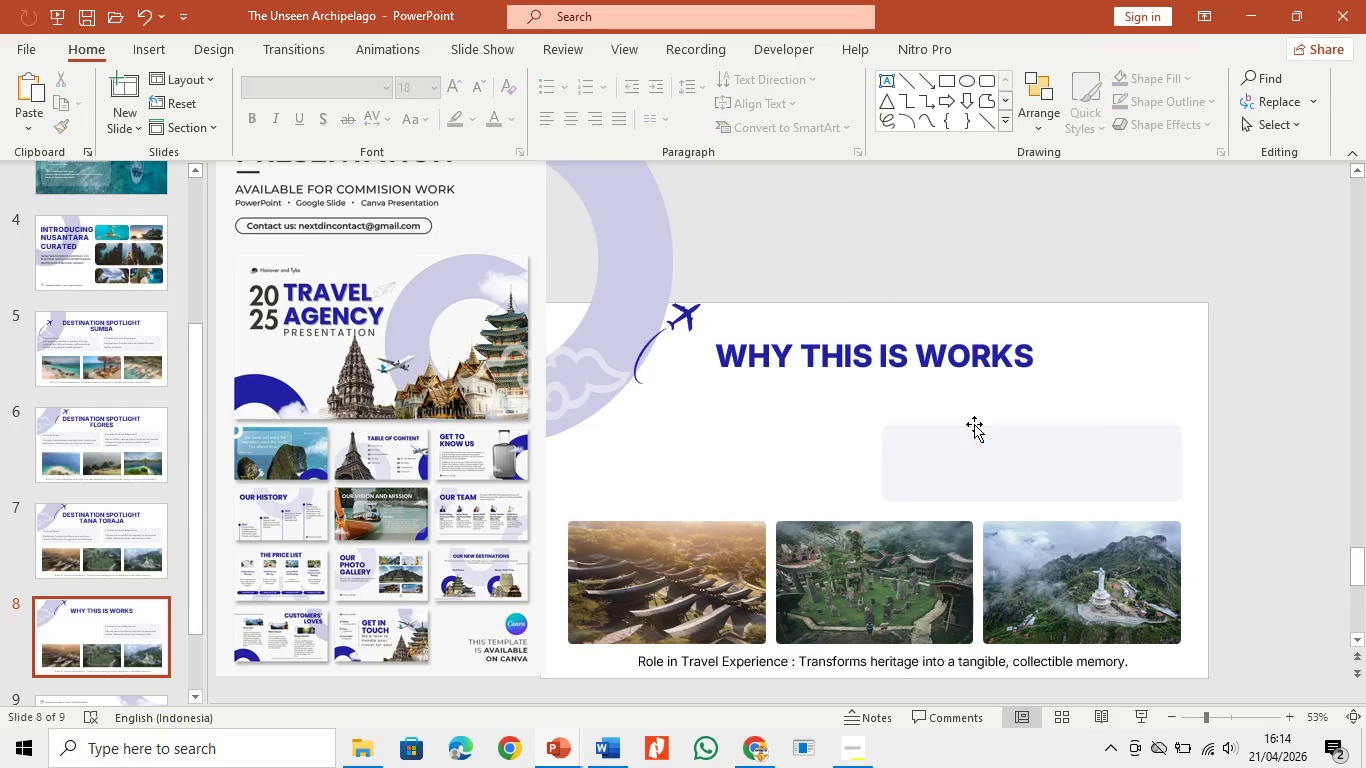 
key(Backspace)
 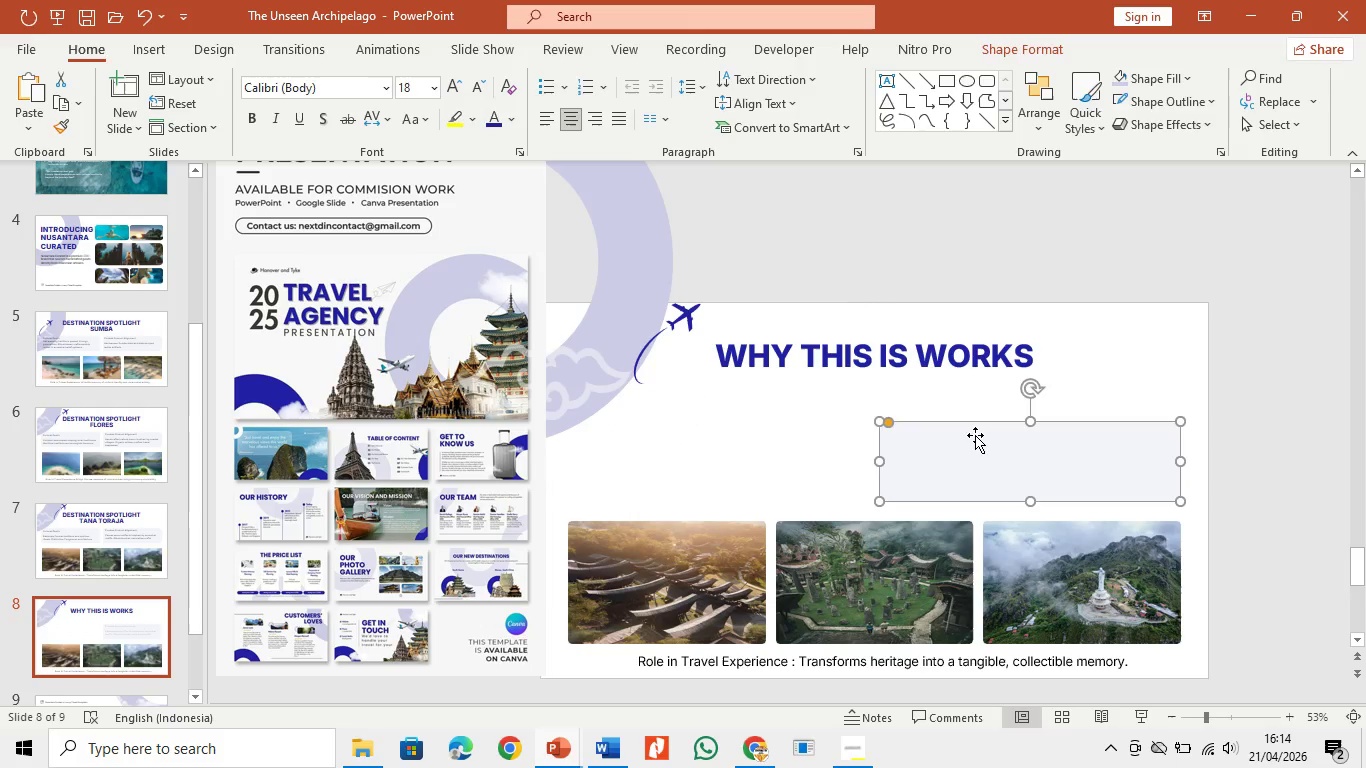 
key(Backspace)
 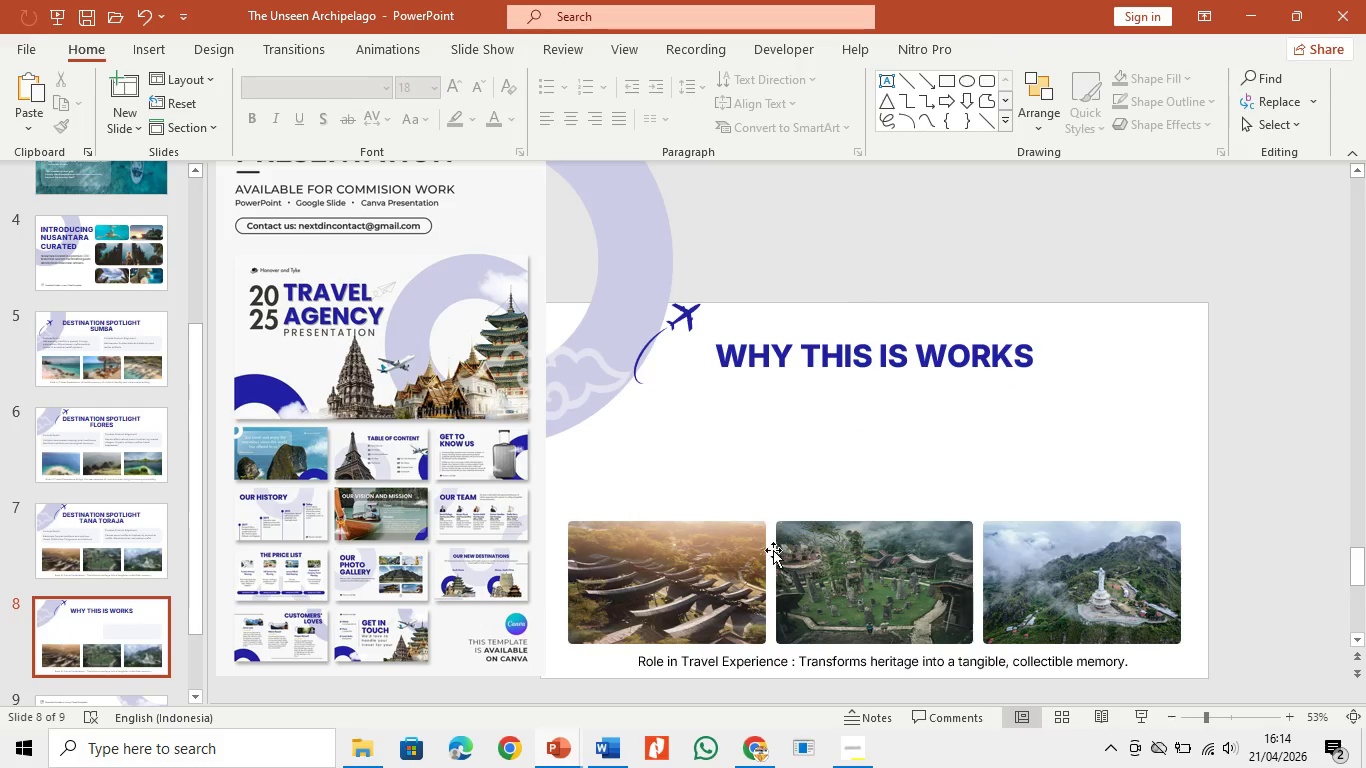 
left_click([760, 547])
 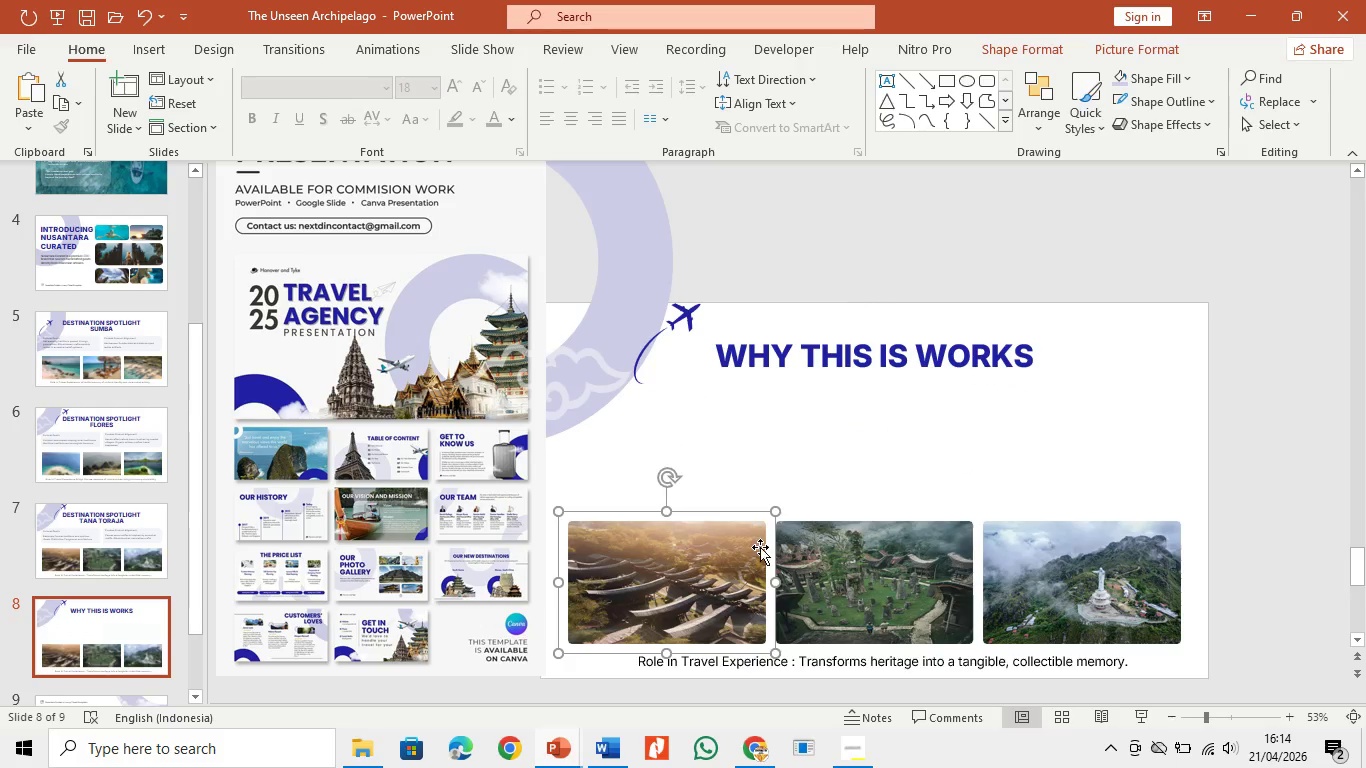 
key(Backspace)
 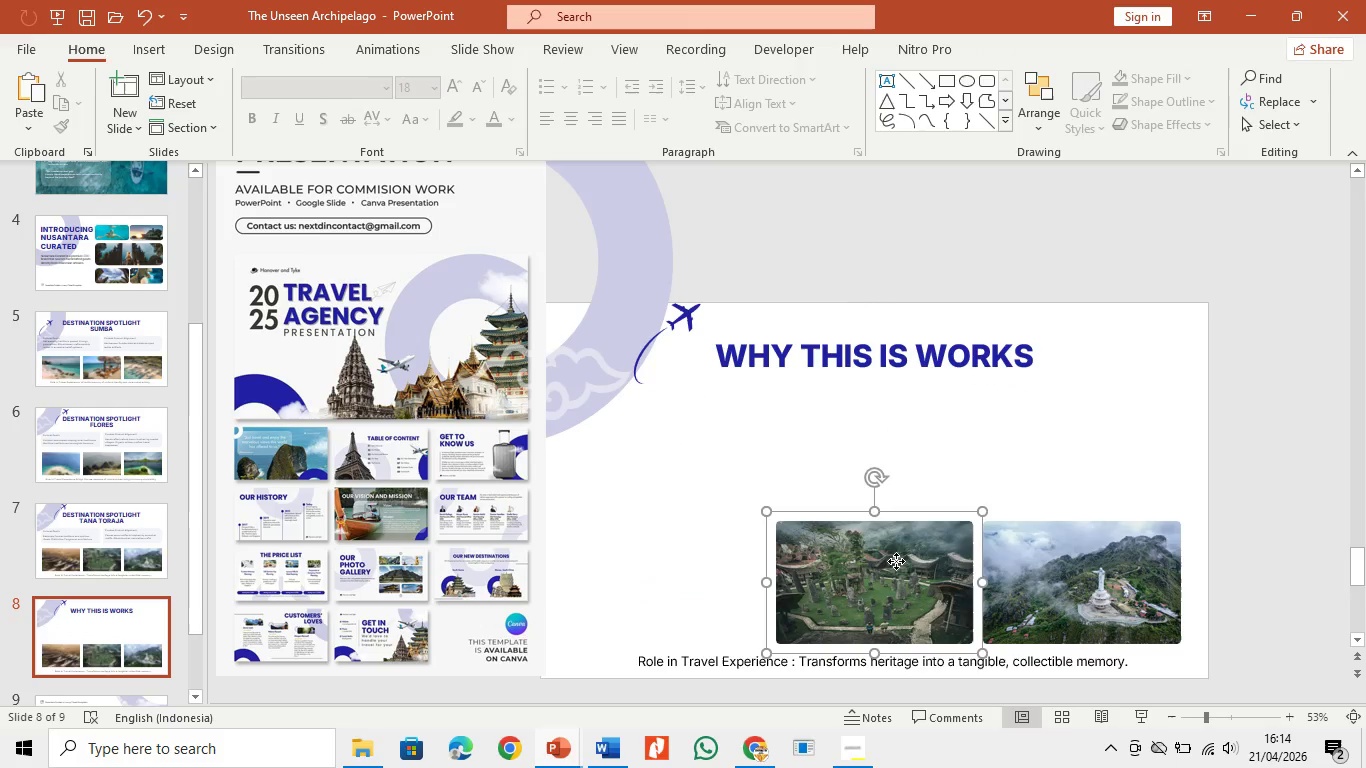 
key(Backspace)
 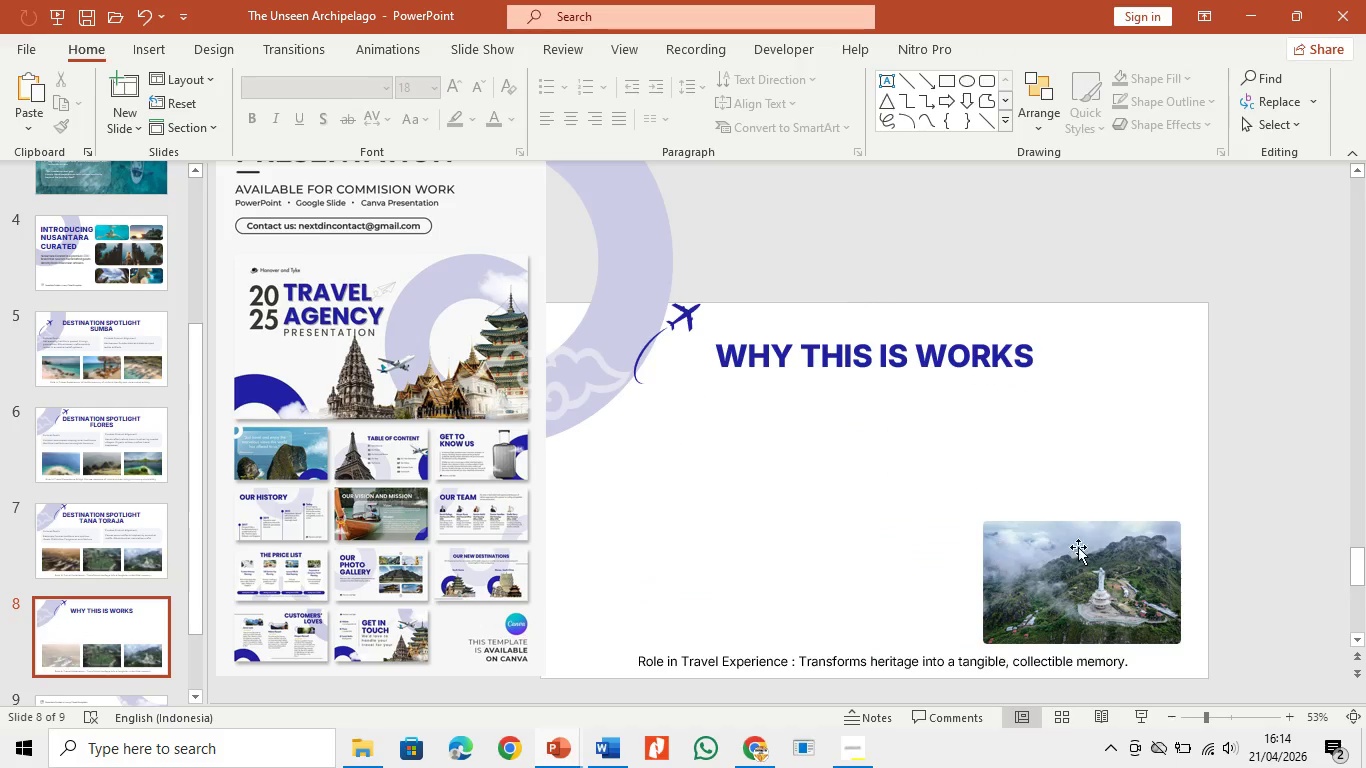 
triple_click([1100, 553])
 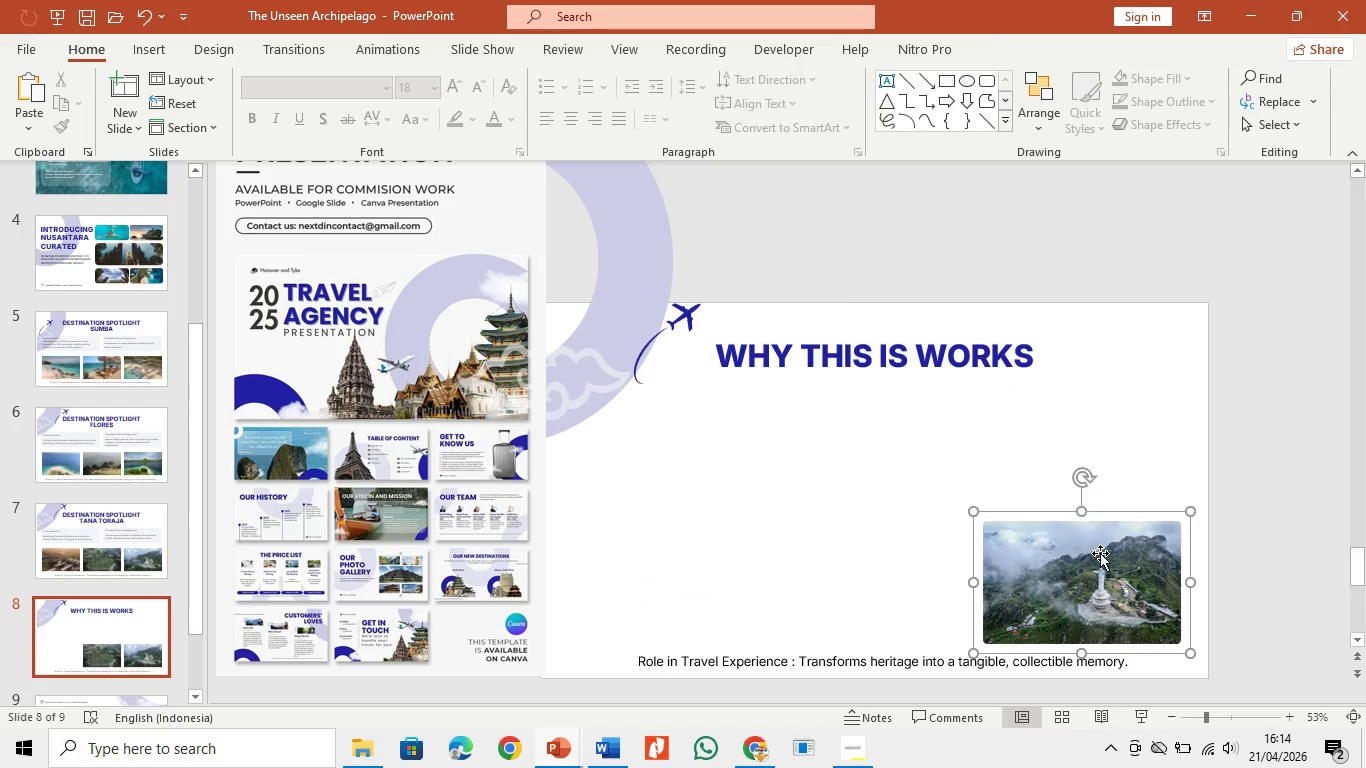 
key(Backspace)
 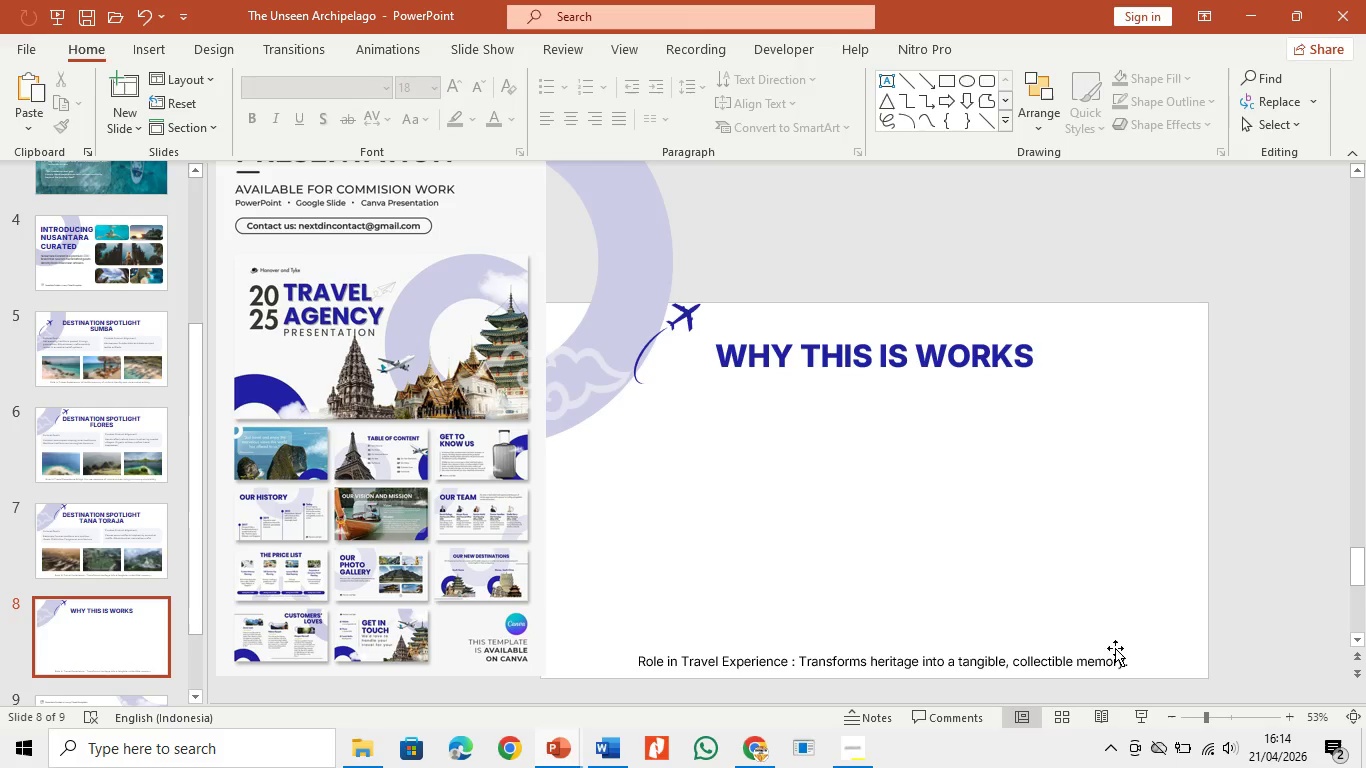 
double_click([1116, 659])
 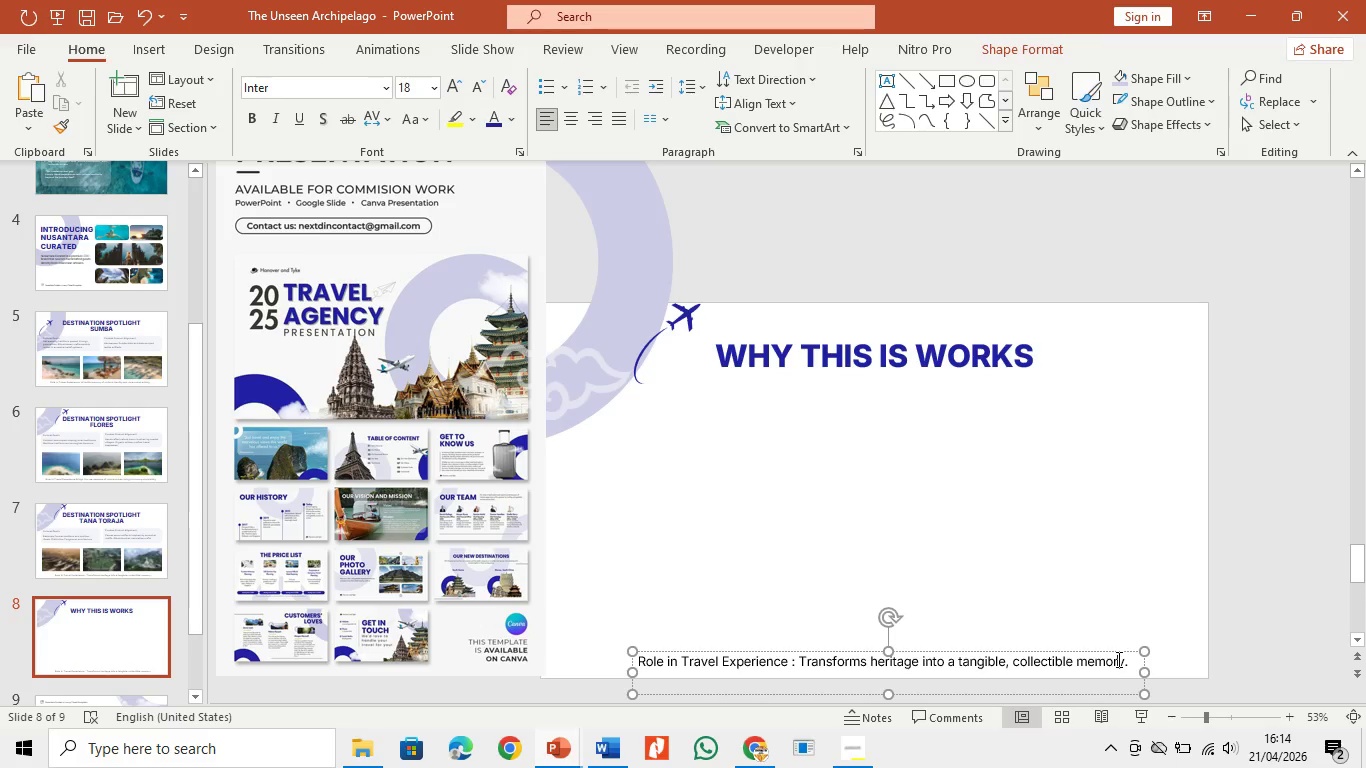 
left_click([1115, 648])
 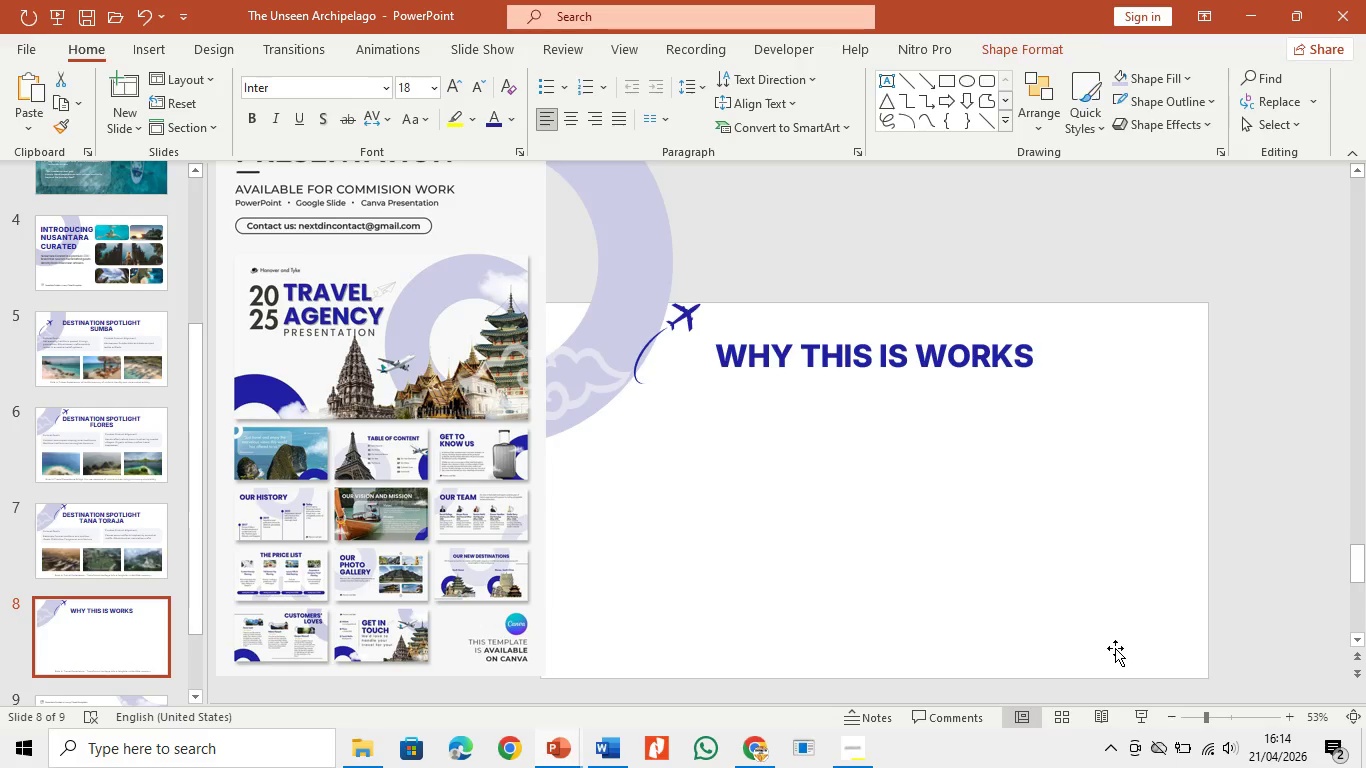 
key(Backspace)
 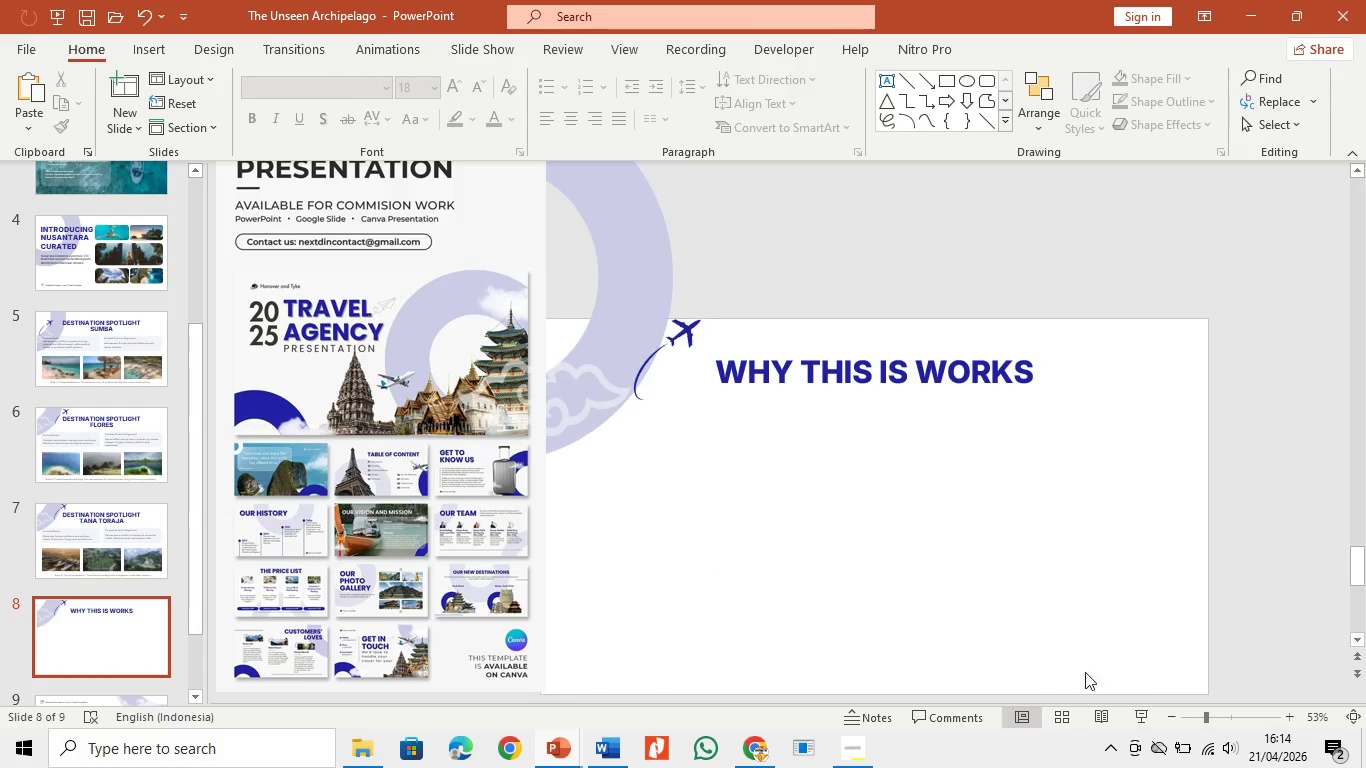 
left_click_drag(start_coordinate=[440, 546], to_coordinate=[408, 572])
 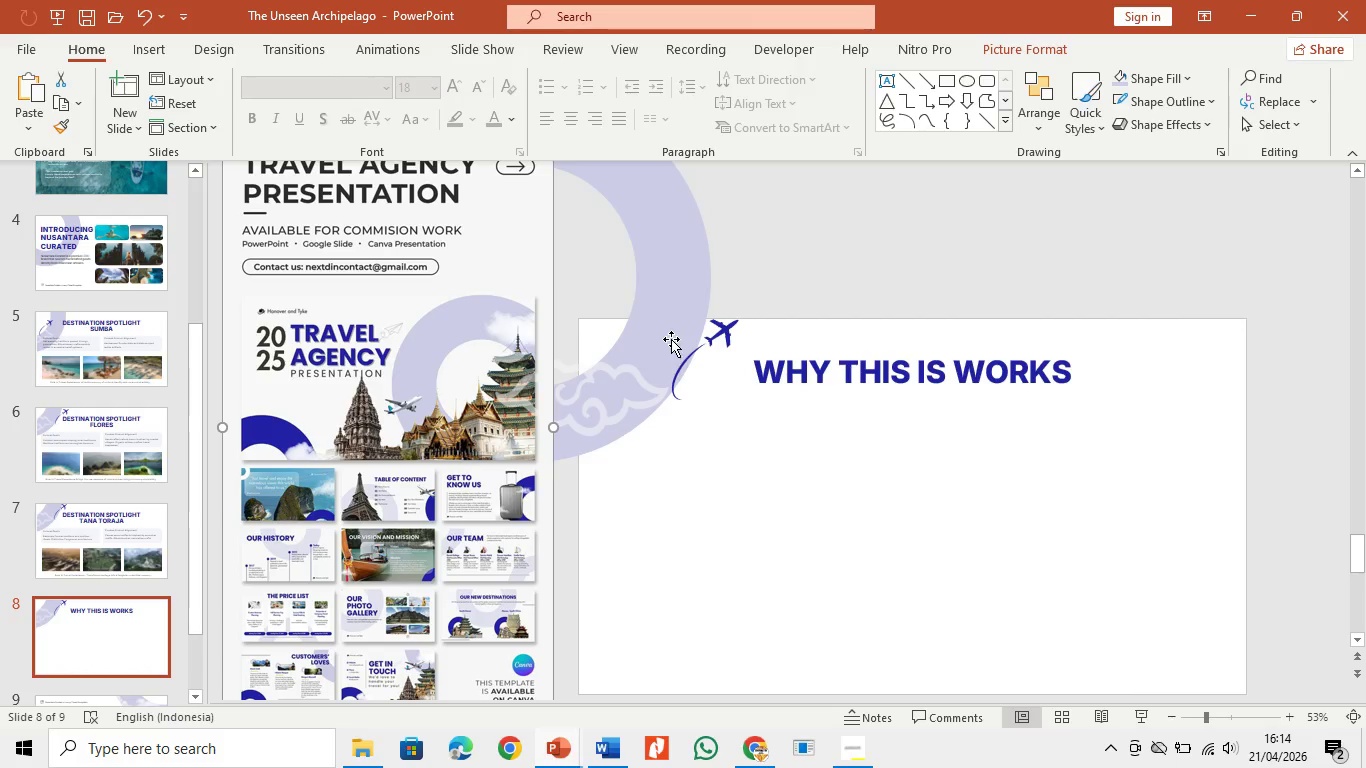 
left_click_drag(start_coordinate=[668, 334], to_coordinate=[1048, 375])
 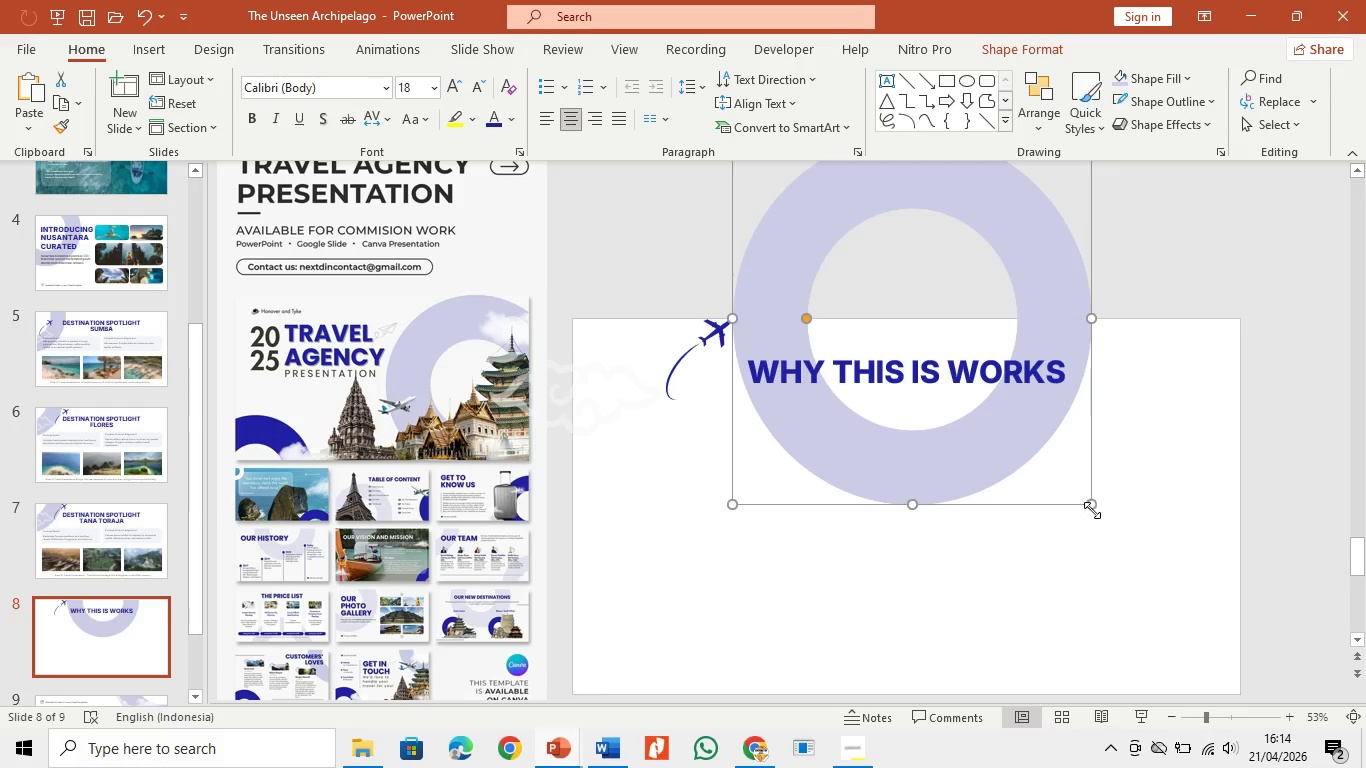 
left_click_drag(start_coordinate=[1092, 508], to_coordinate=[1156, 573])
 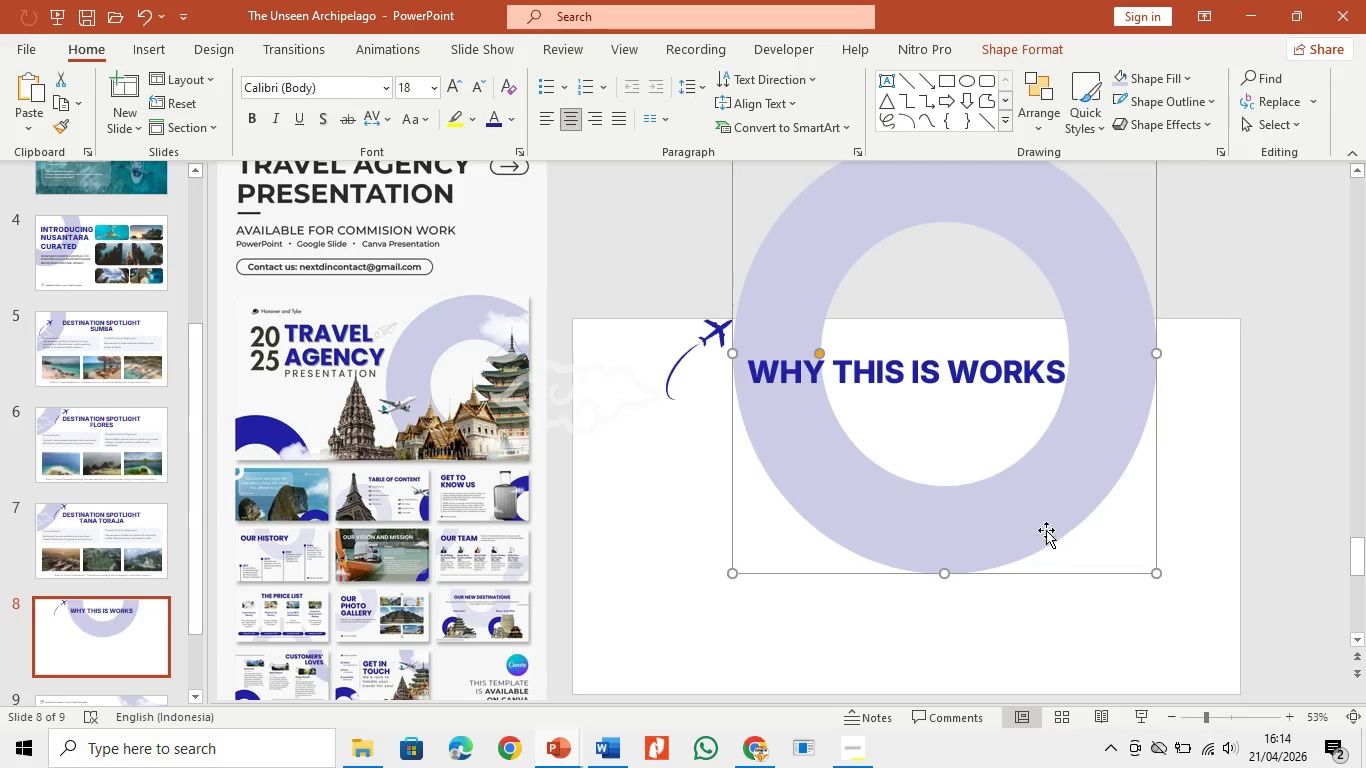 
left_click_drag(start_coordinate=[1039, 525], to_coordinate=[998, 487])
 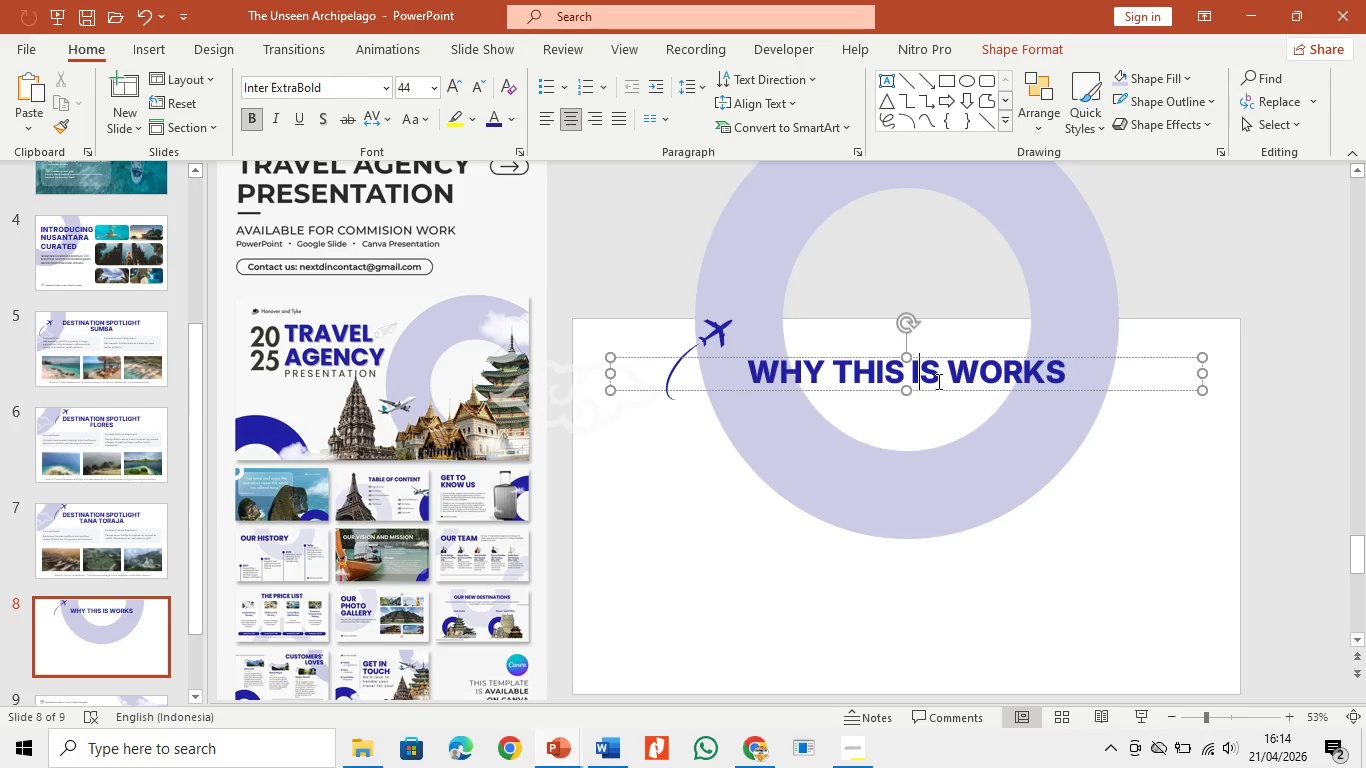 
left_click_drag(start_coordinate=[941, 389], to_coordinate=[811, 418])
 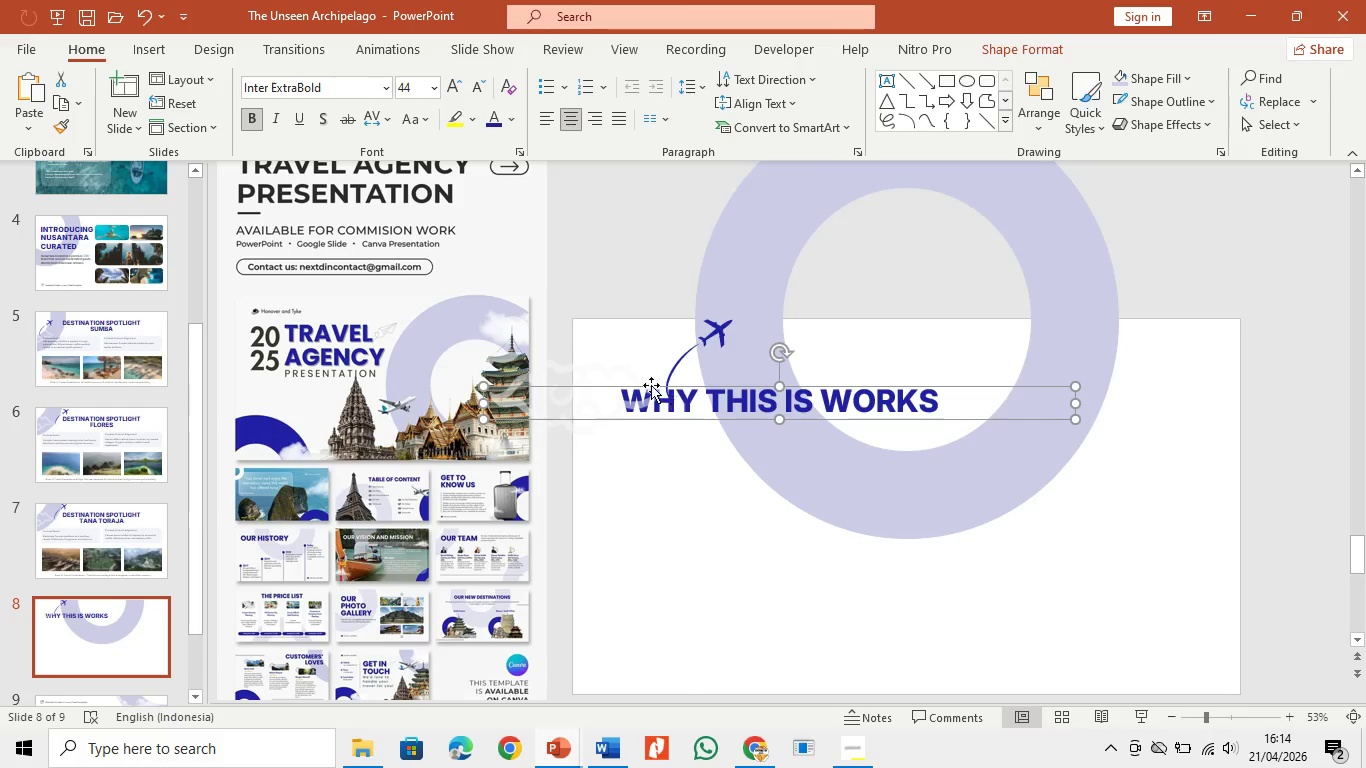 
left_click([583, 365])
 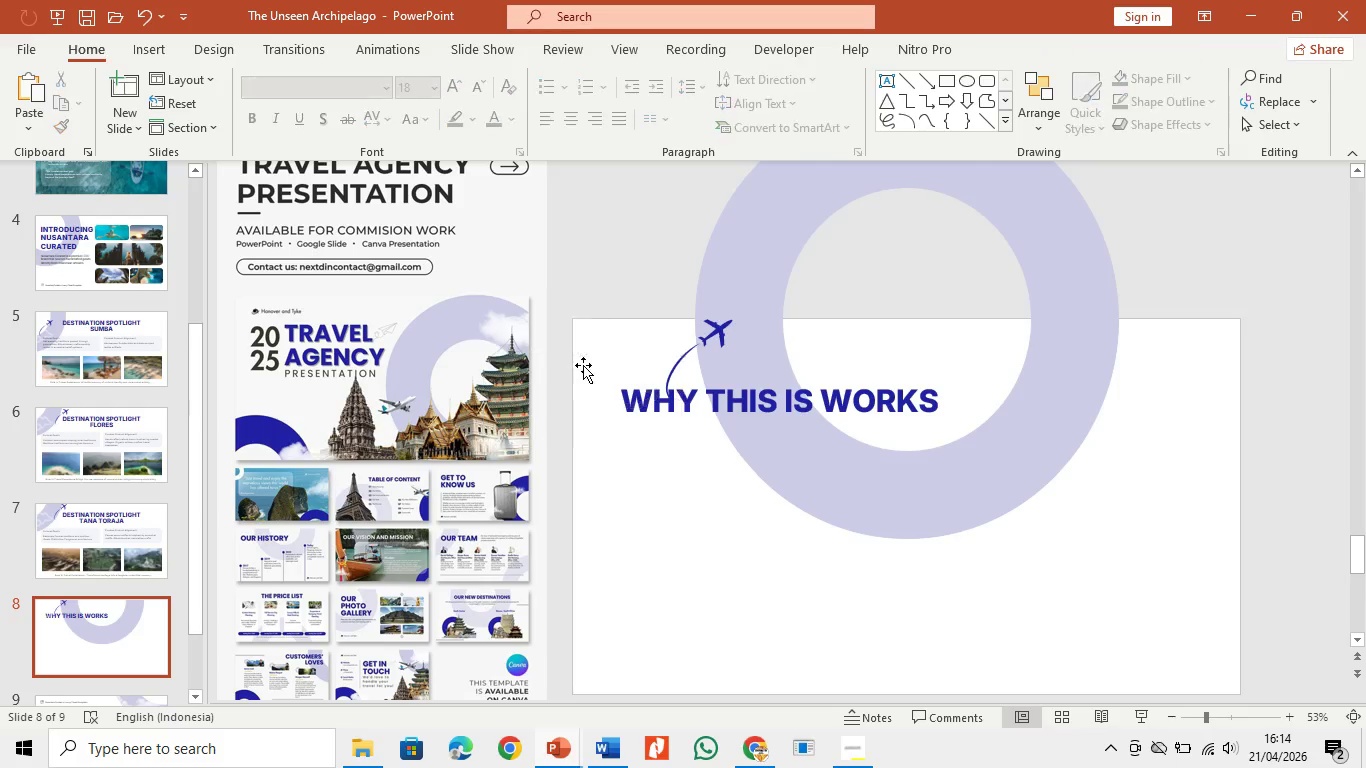 
key(Backspace)
 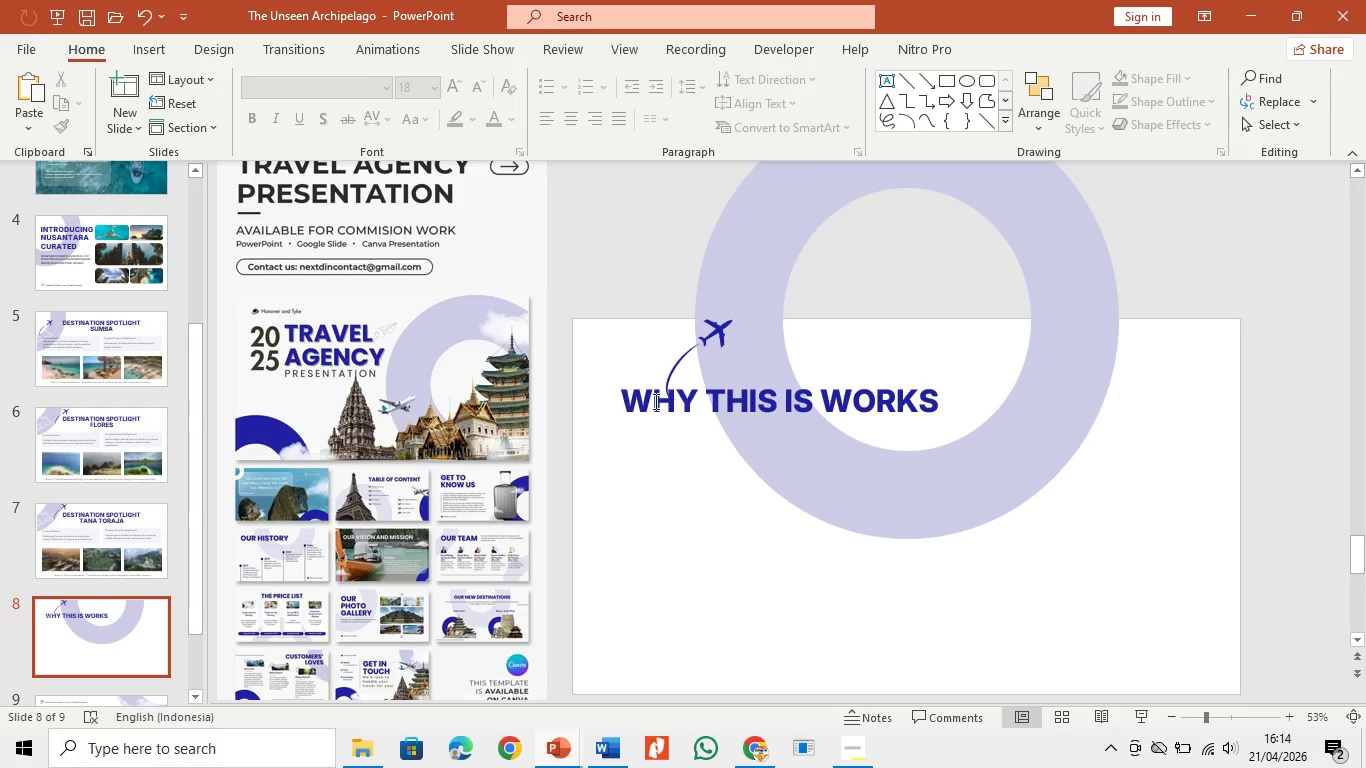 
left_click([655, 402])
 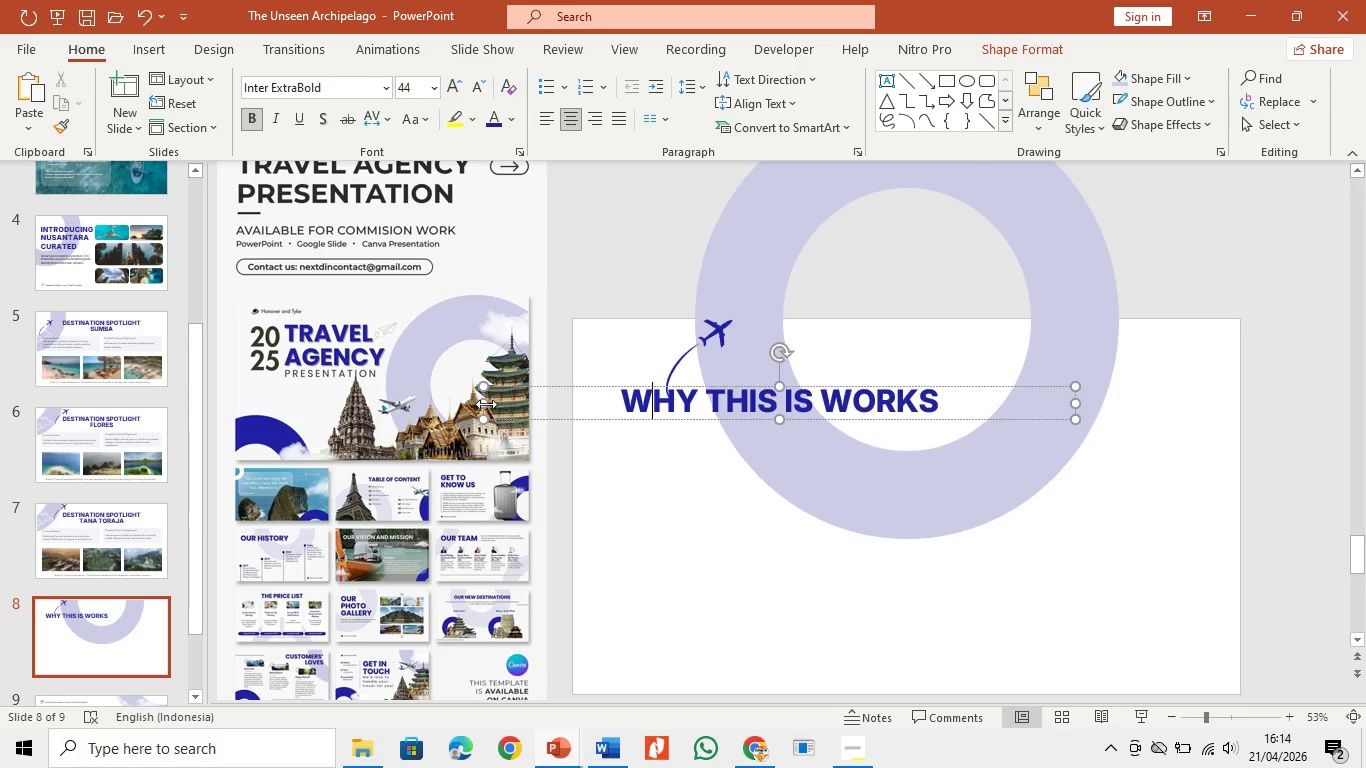 
left_click_drag(start_coordinate=[486, 404], to_coordinate=[743, 412])
 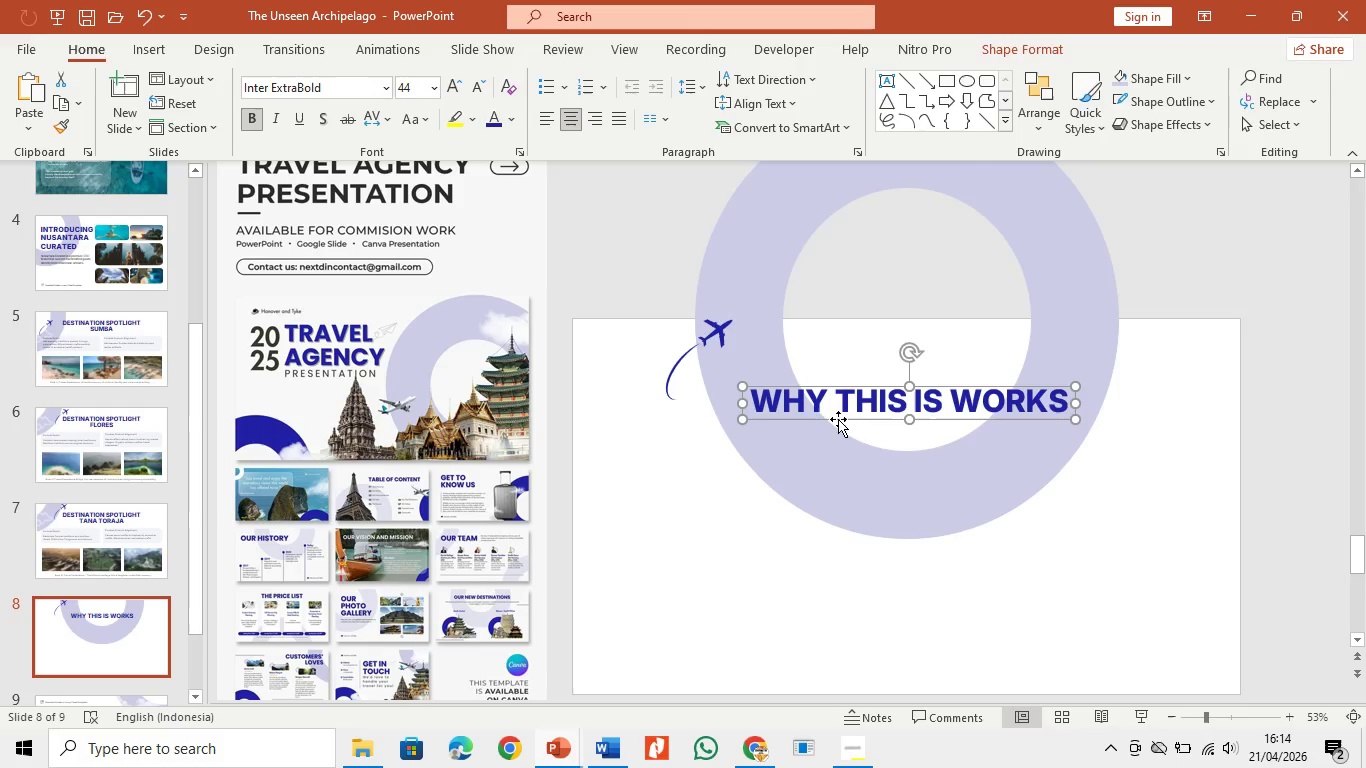 
left_click_drag(start_coordinate=[838, 420], to_coordinate=[667, 422])
 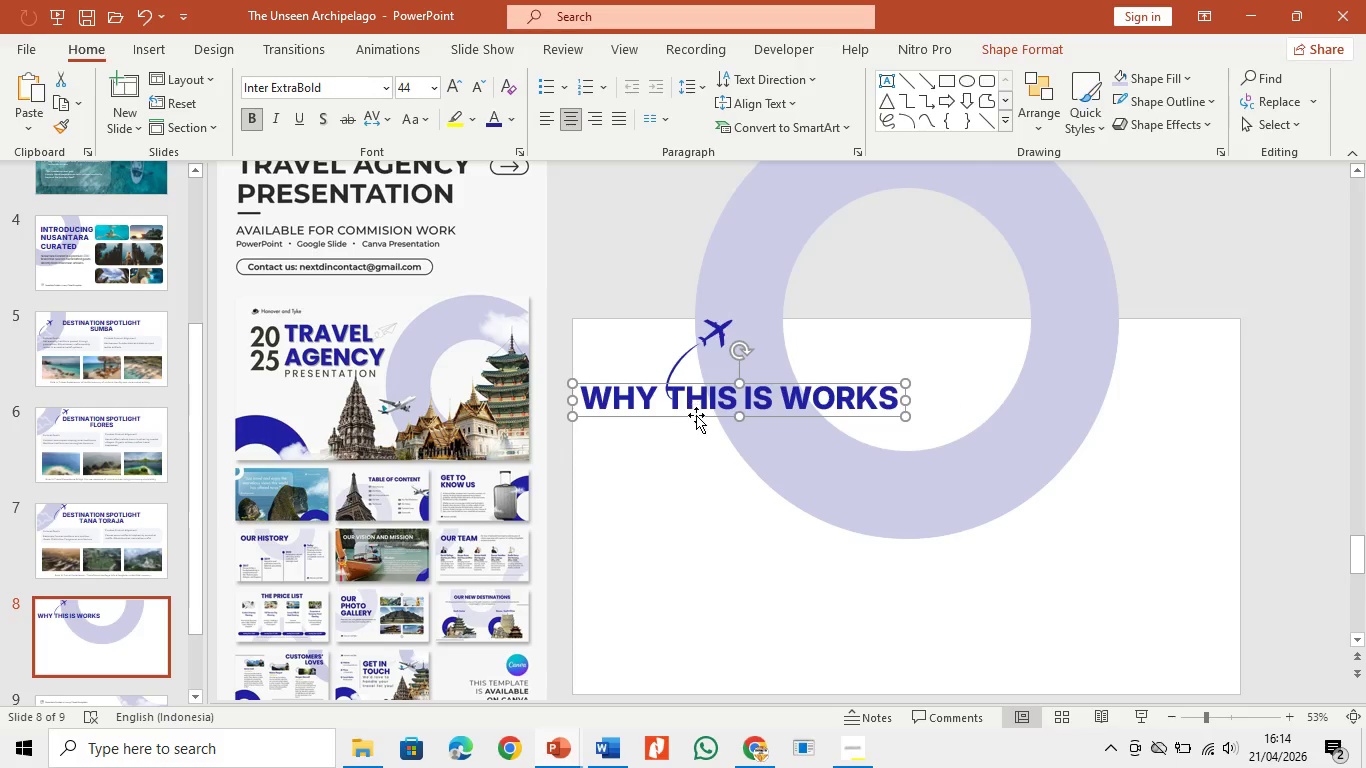 
left_click_drag(start_coordinate=[696, 416], to_coordinate=[711, 413])
 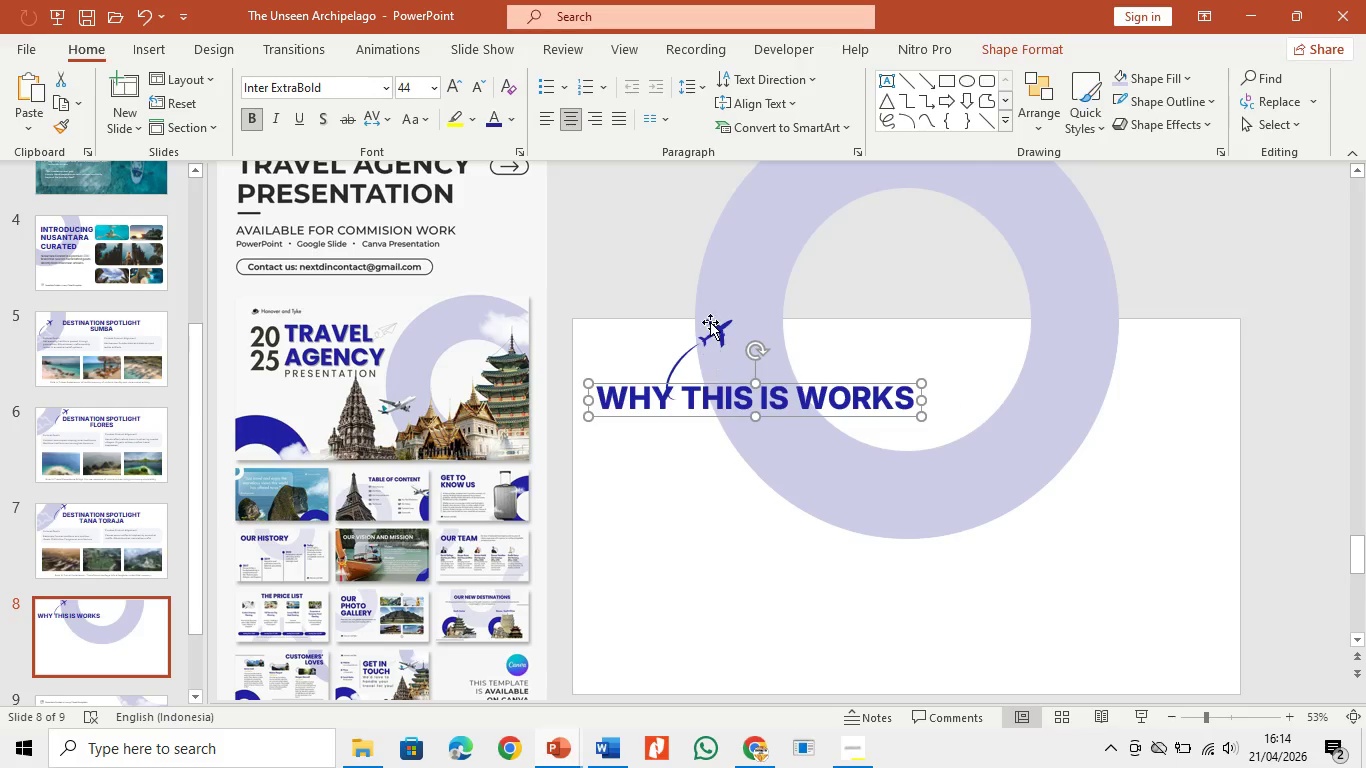 
left_click([710, 322])
 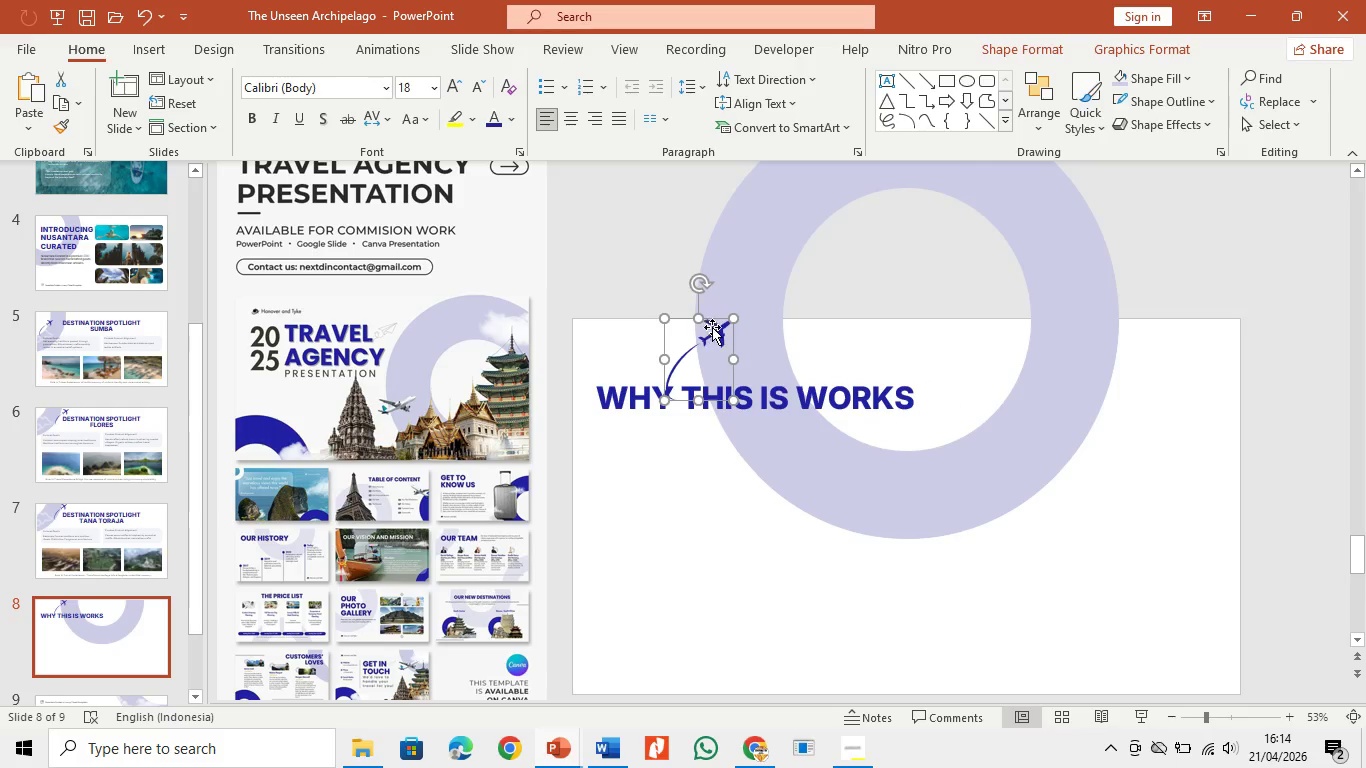 
key(Backspace)
 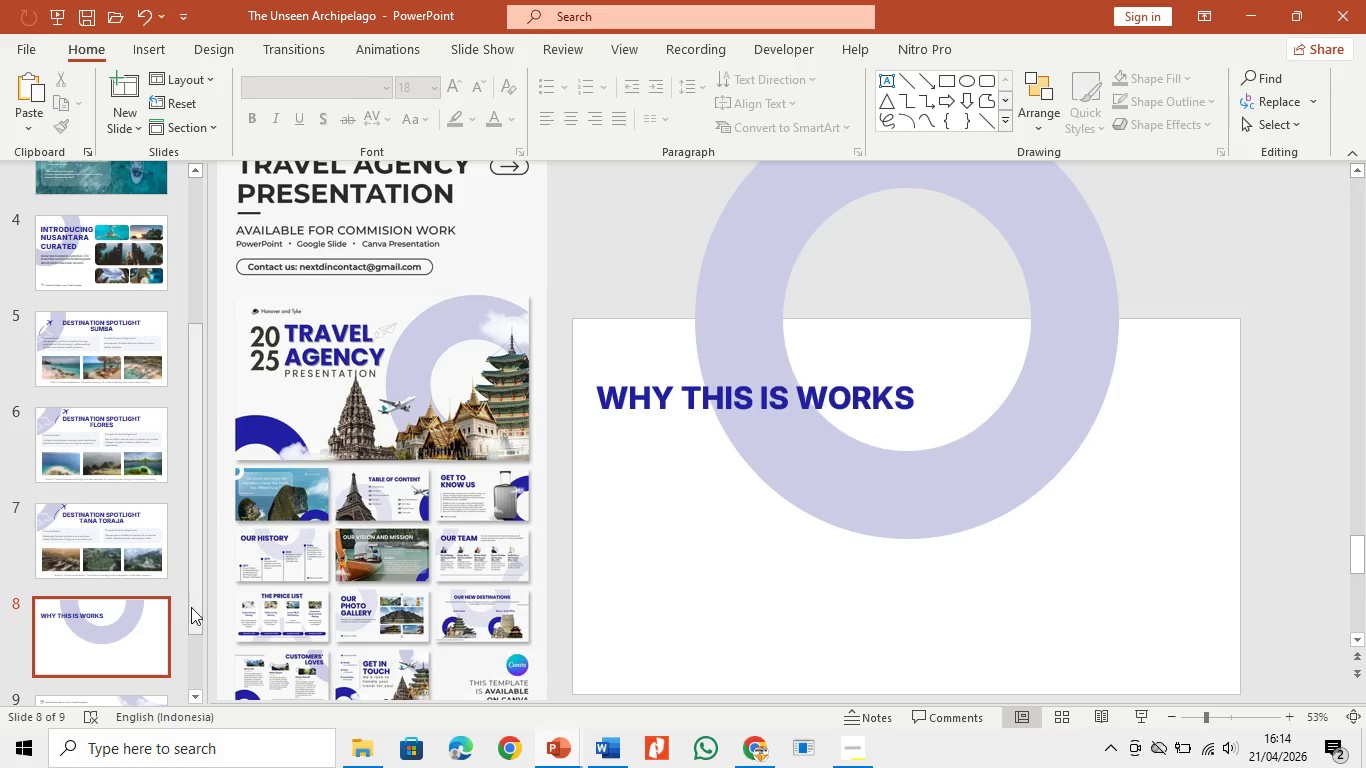 
left_click_drag(start_coordinate=[194, 612], to_coordinate=[195, 680])
 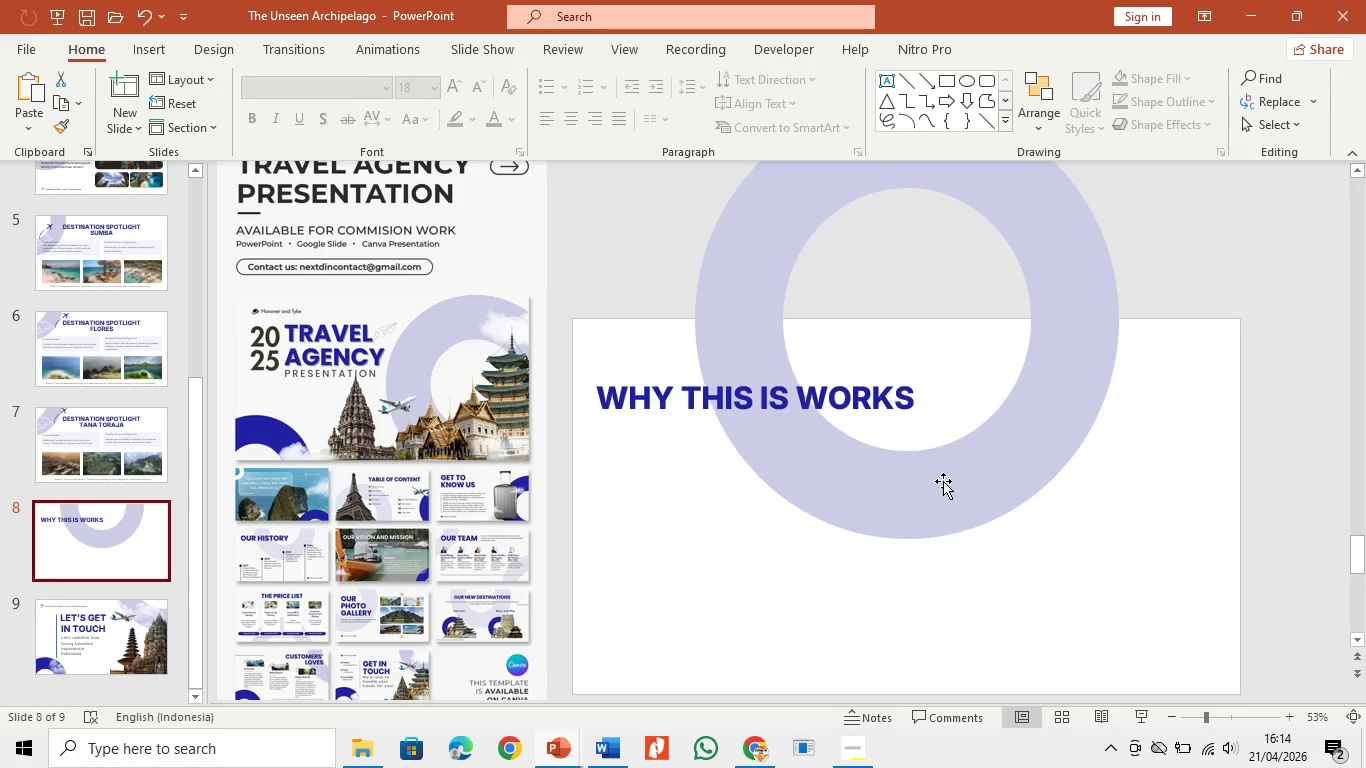 
left_click([985, 489])
 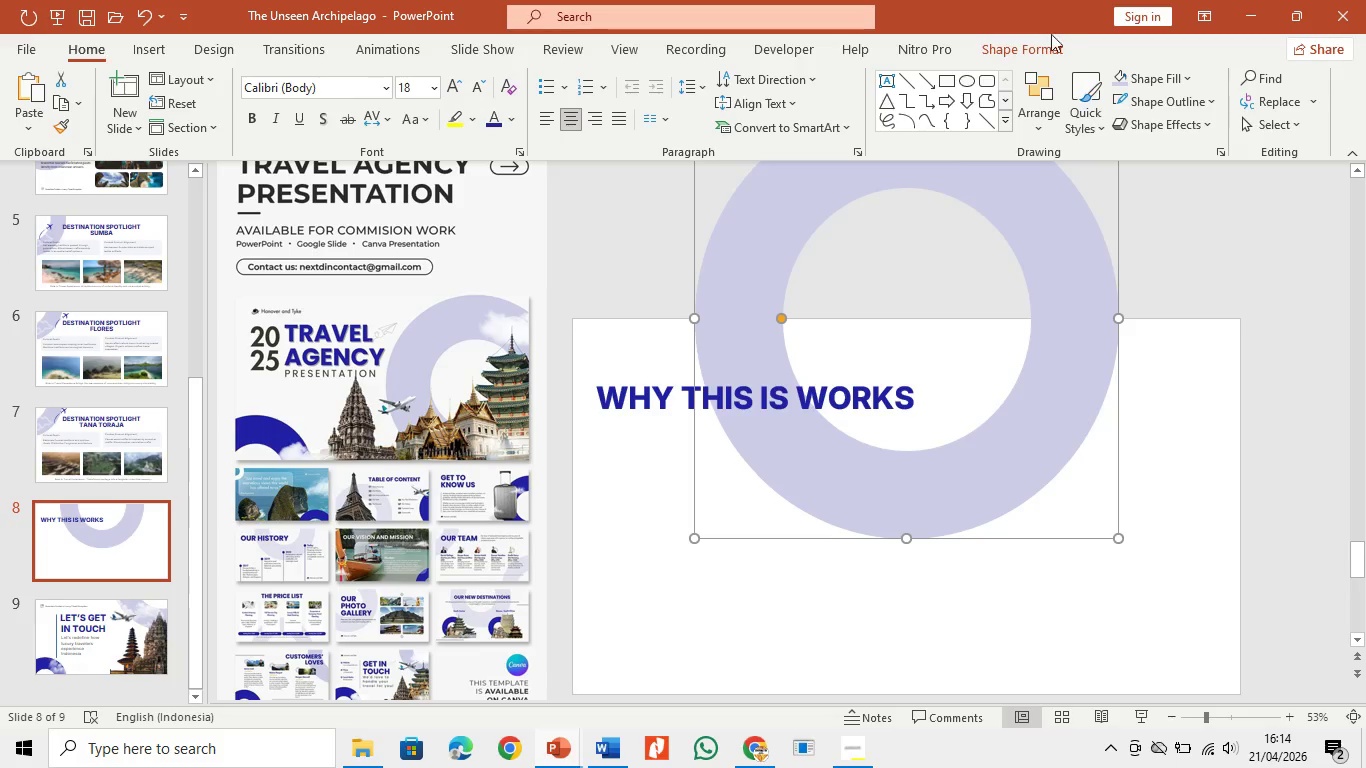 
left_click([1041, 48])
 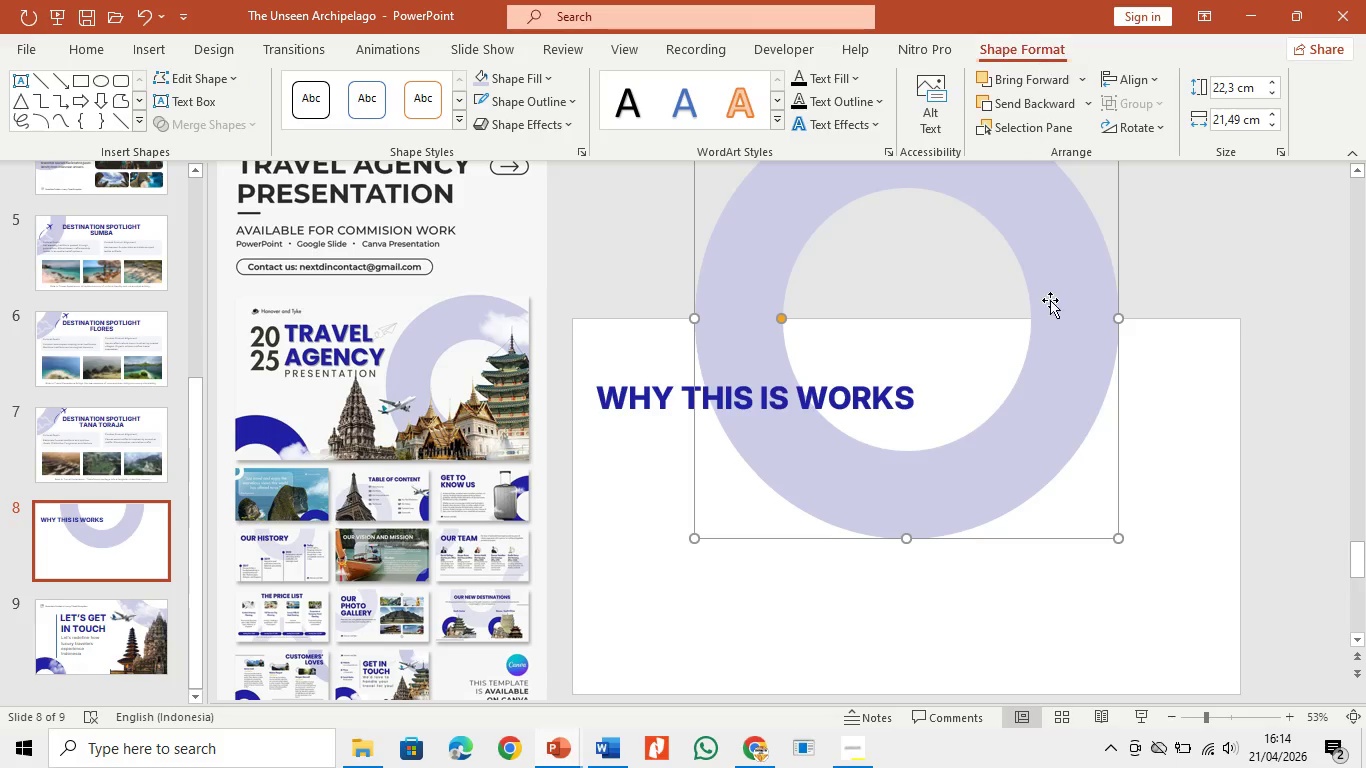 
right_click([1047, 315])
 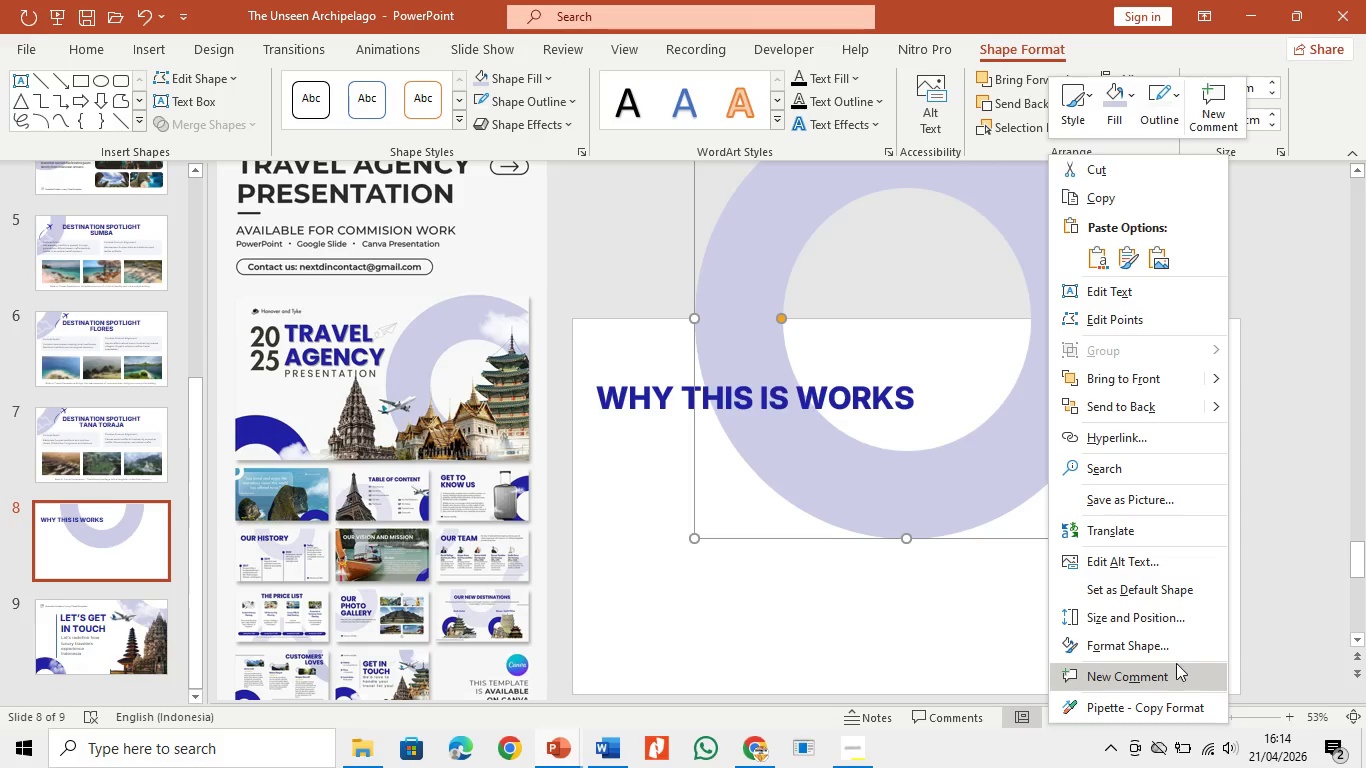 
left_click([1144, 642])
 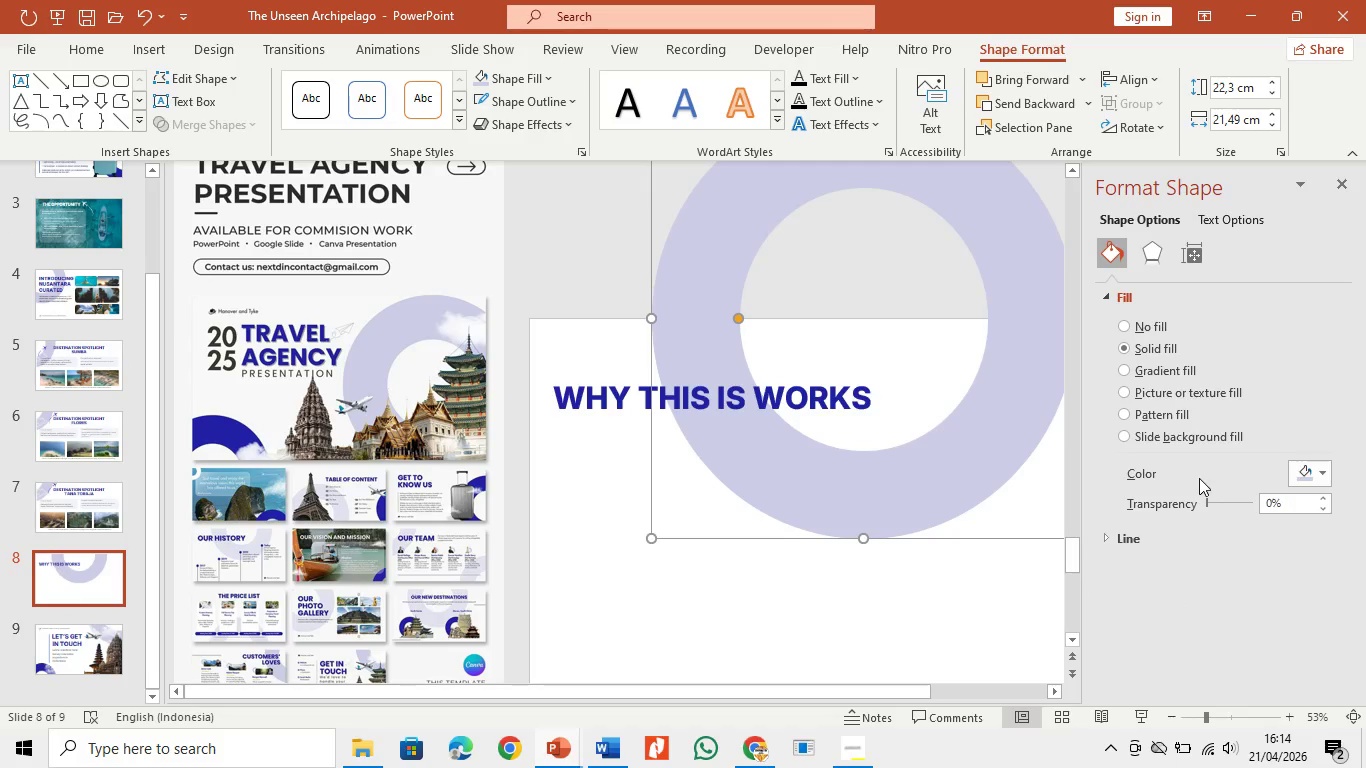 
left_click_drag(start_coordinate=[1211, 502], to_coordinate=[1271, 503])
 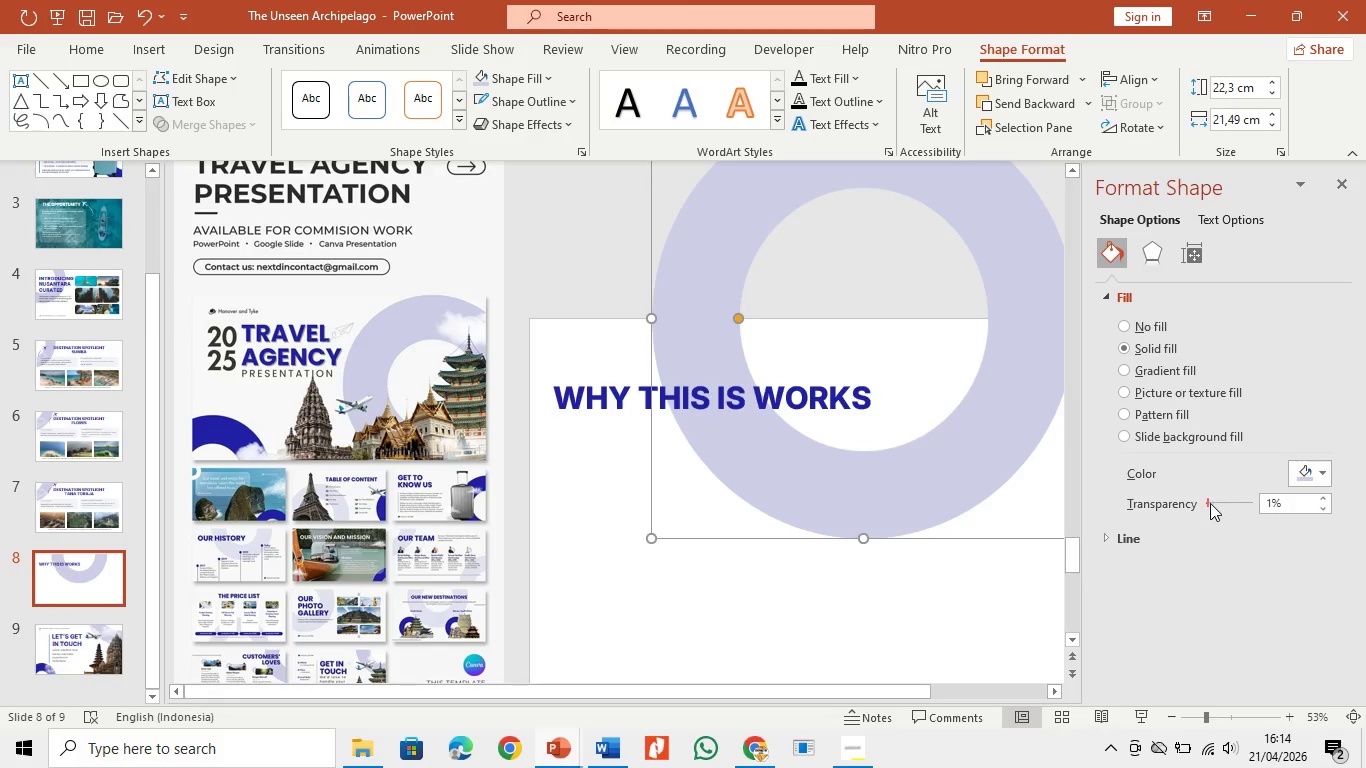 
left_click_drag(start_coordinate=[1210, 503], to_coordinate=[1229, 509])
 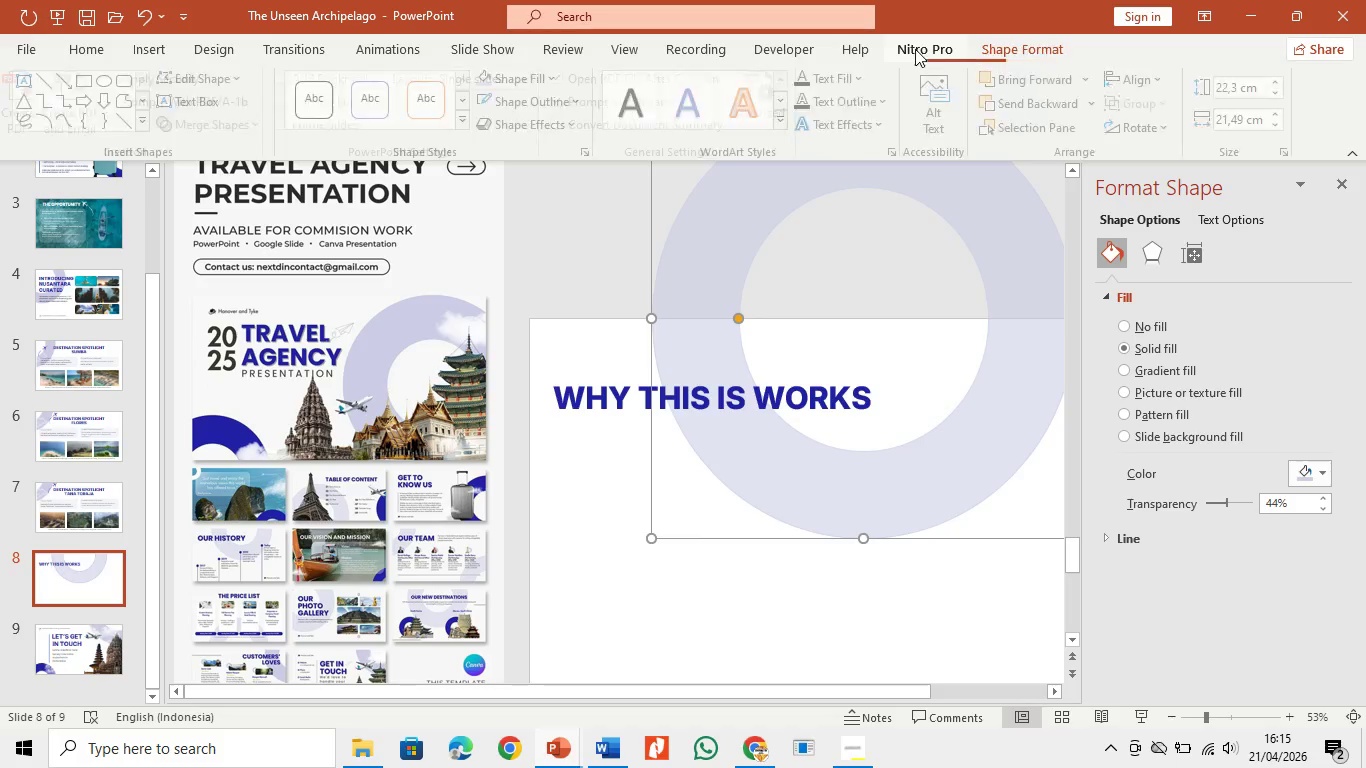 
left_click([1013, 49])
 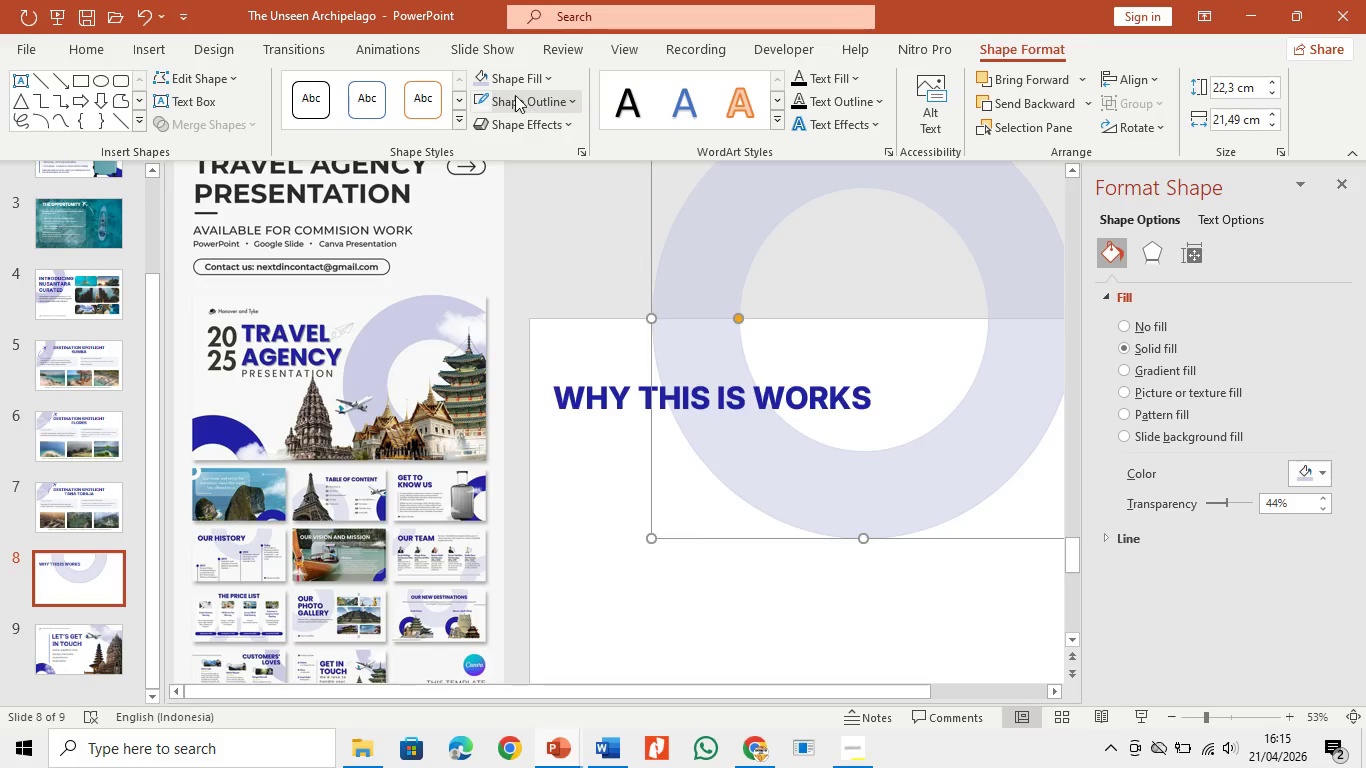 
left_click([514, 102])
 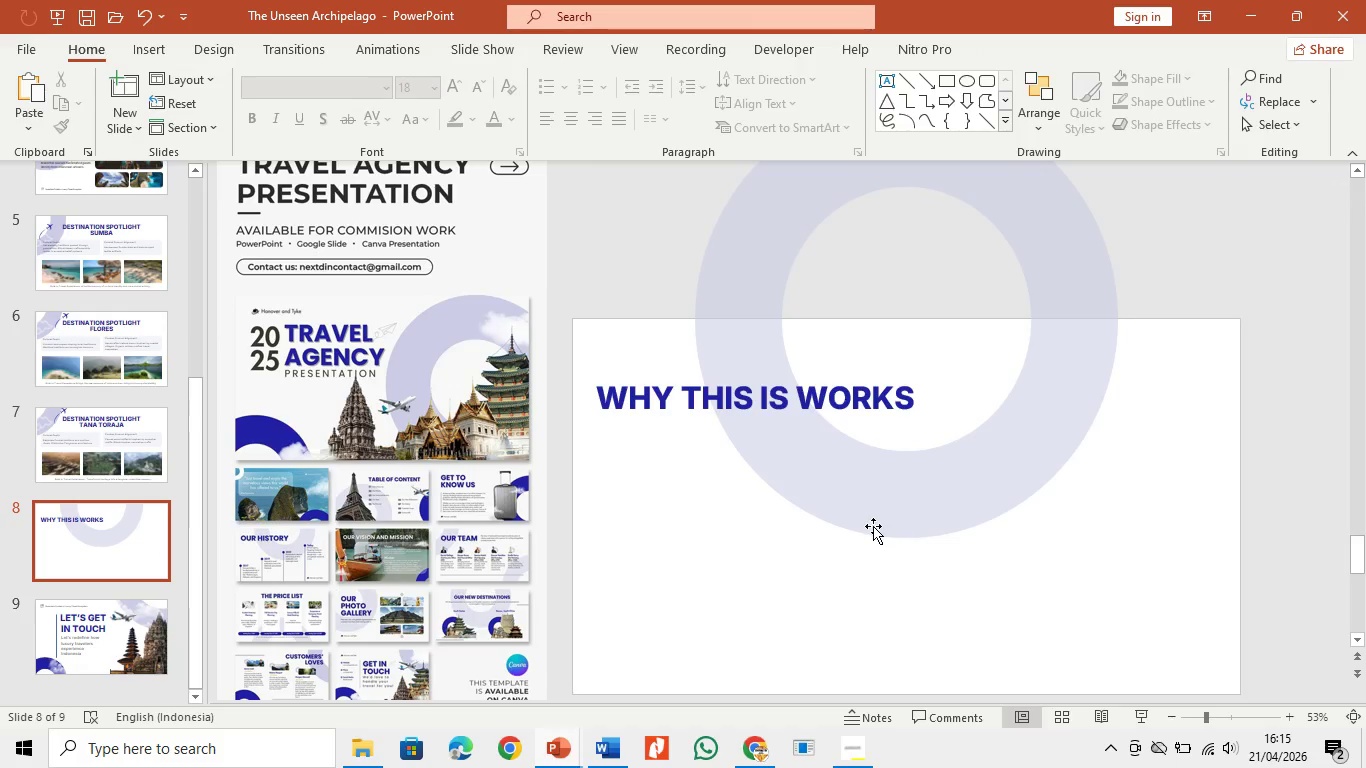 
wait(6.58)
 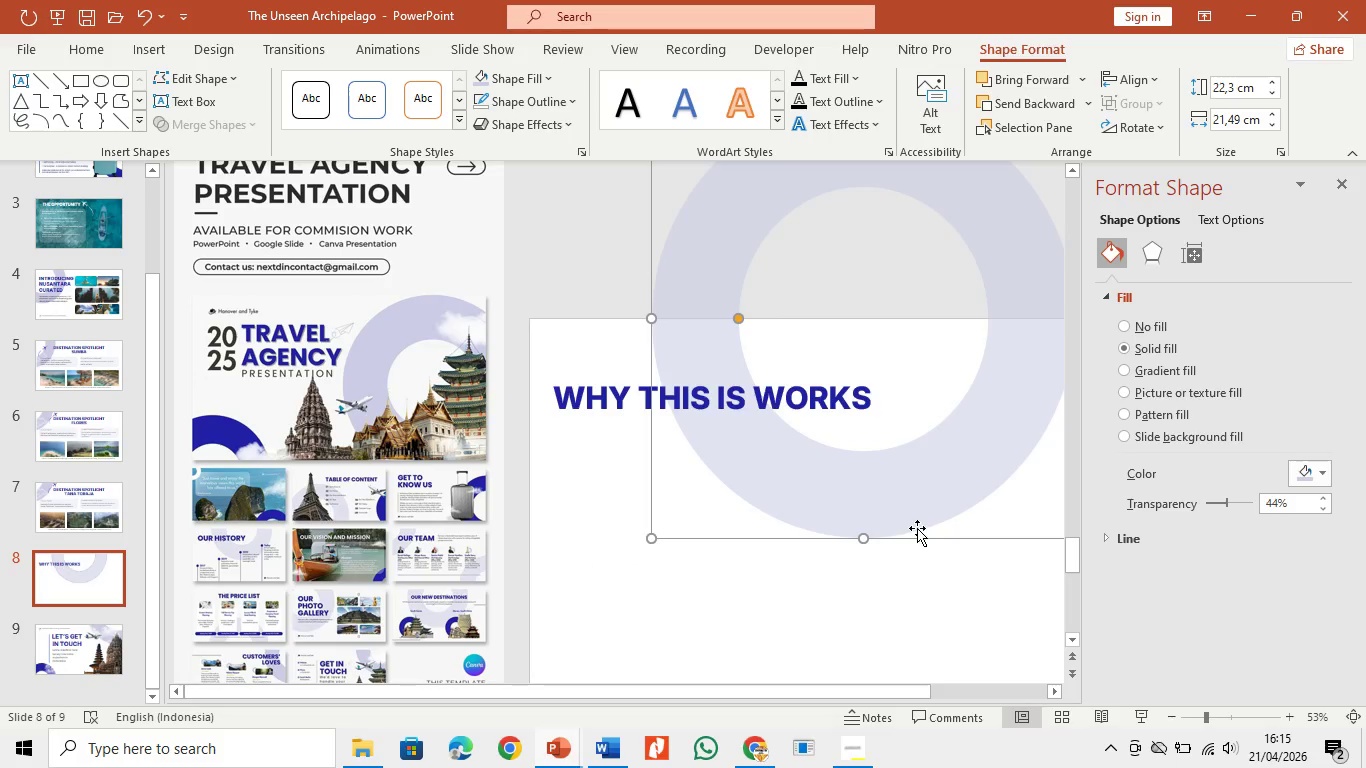 
scroll: coordinate [740, 503], scroll_direction: down, amount: 3.0
 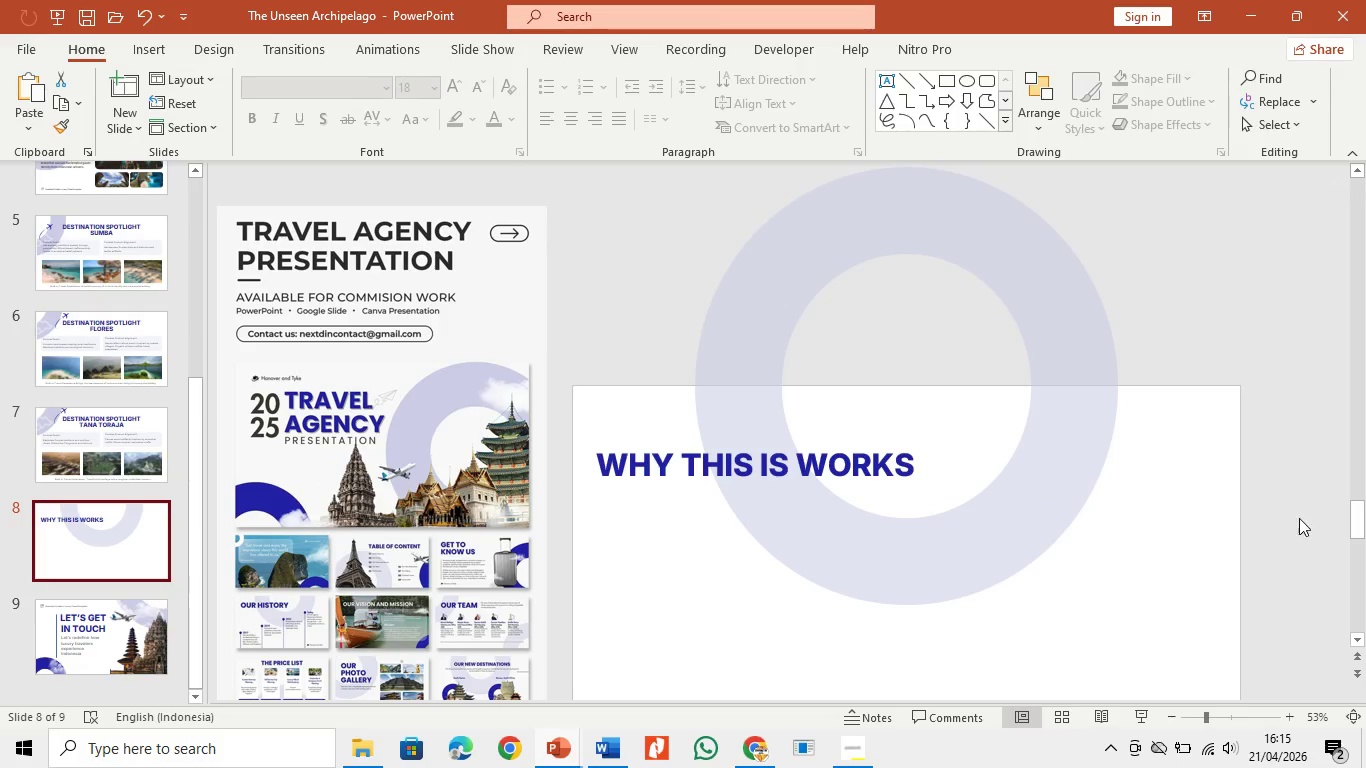 
left_click_drag(start_coordinate=[1351, 636], to_coordinate=[1354, 643])
 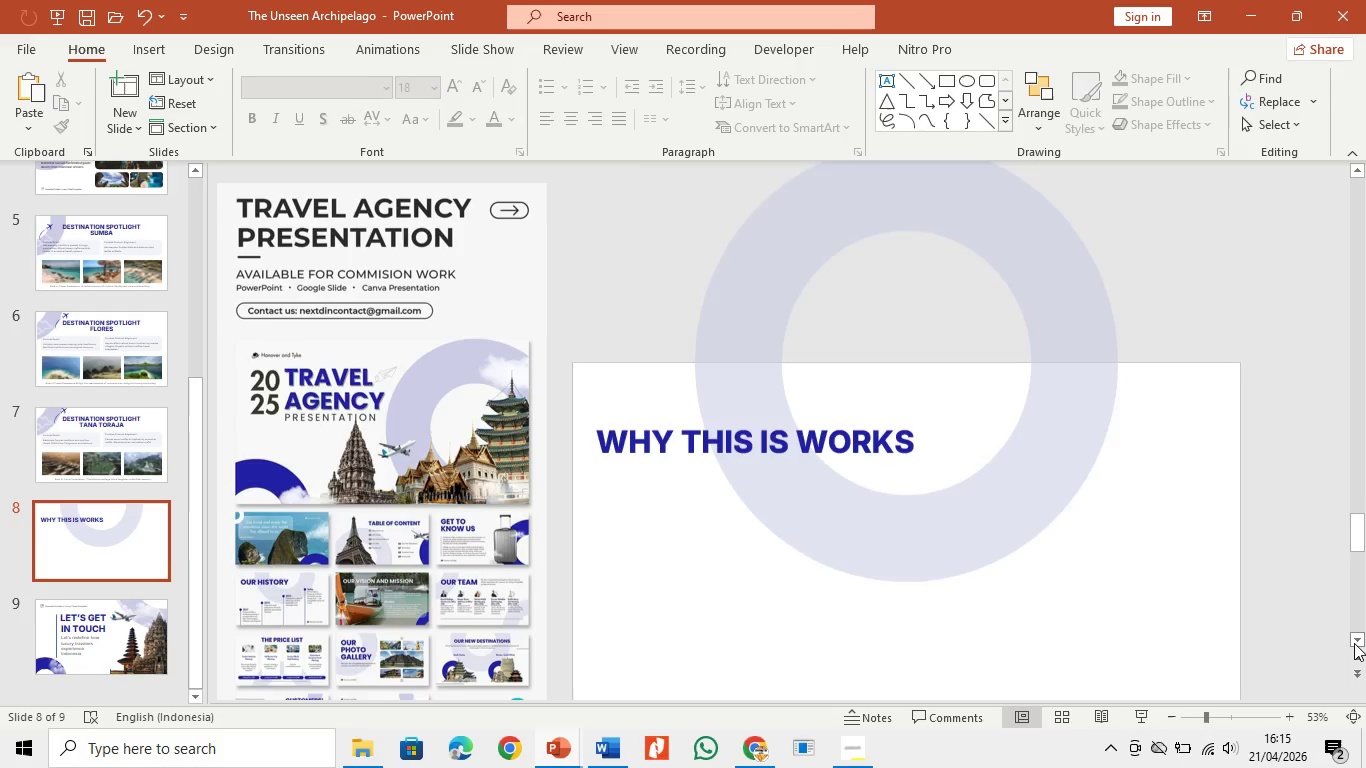 
double_click([1354, 643])
 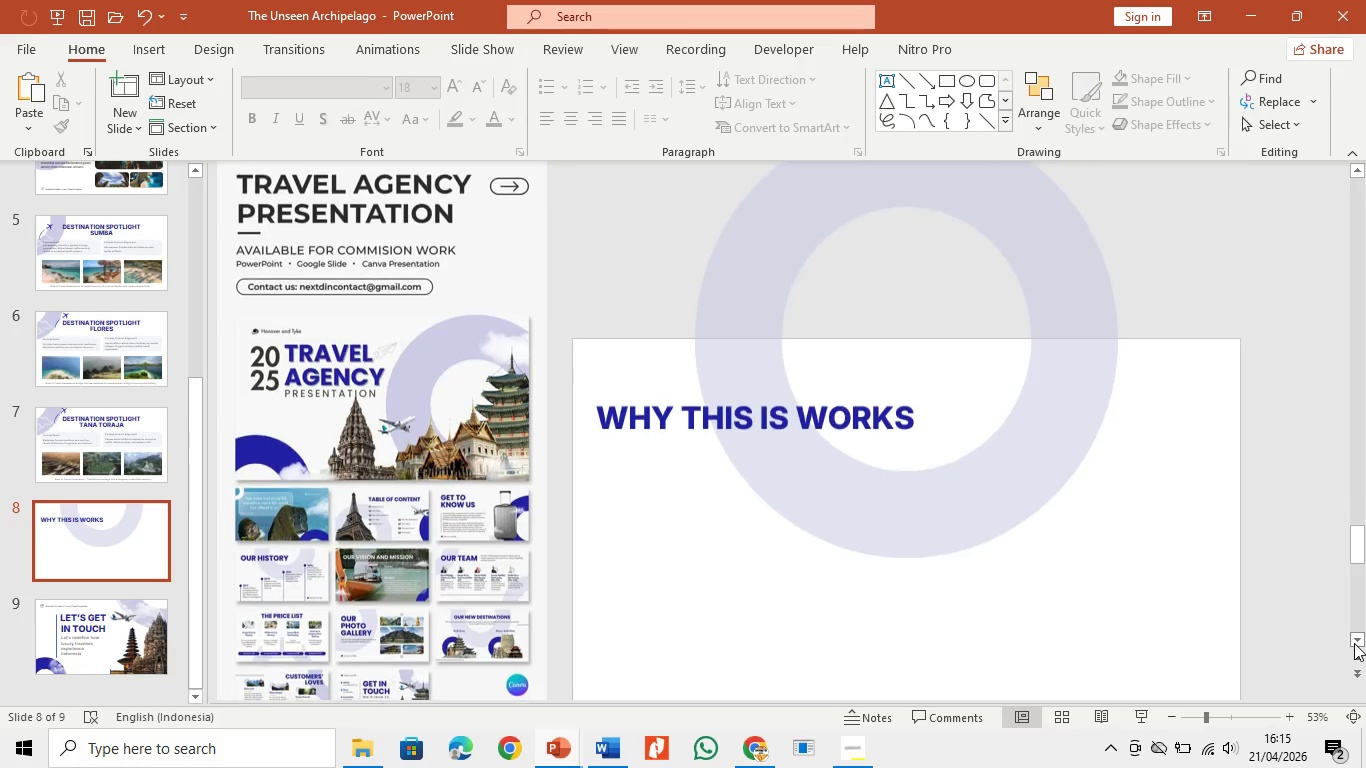 
triple_click([1354, 643])
 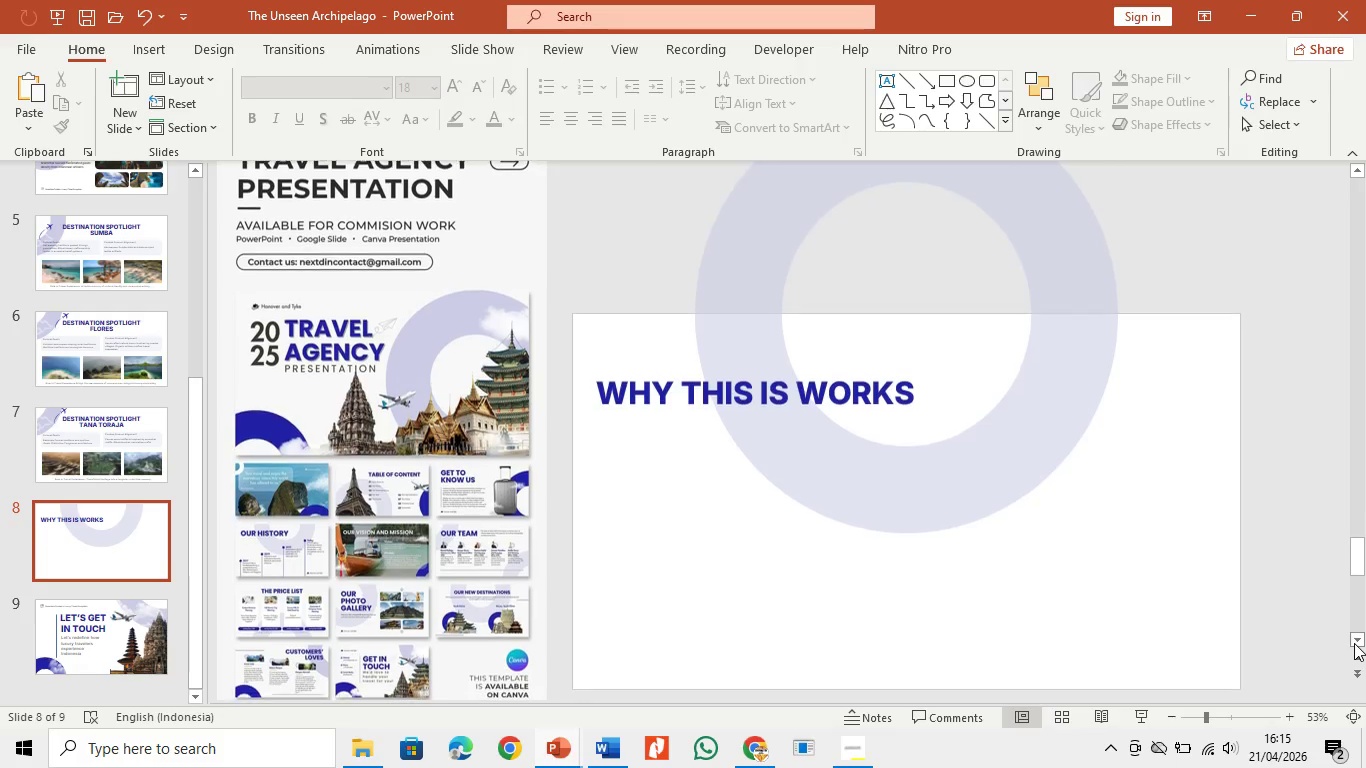 
triple_click([1354, 643])
 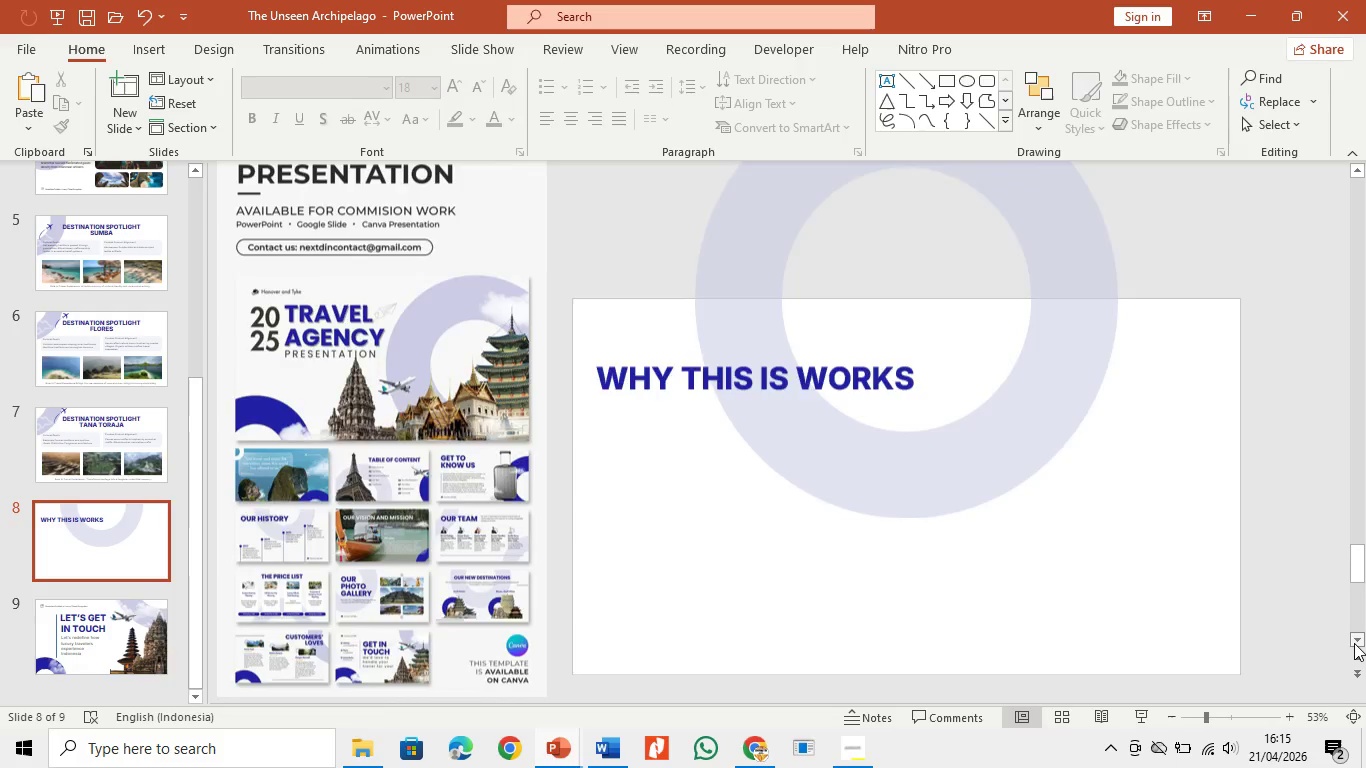 
triple_click([1354, 643])
 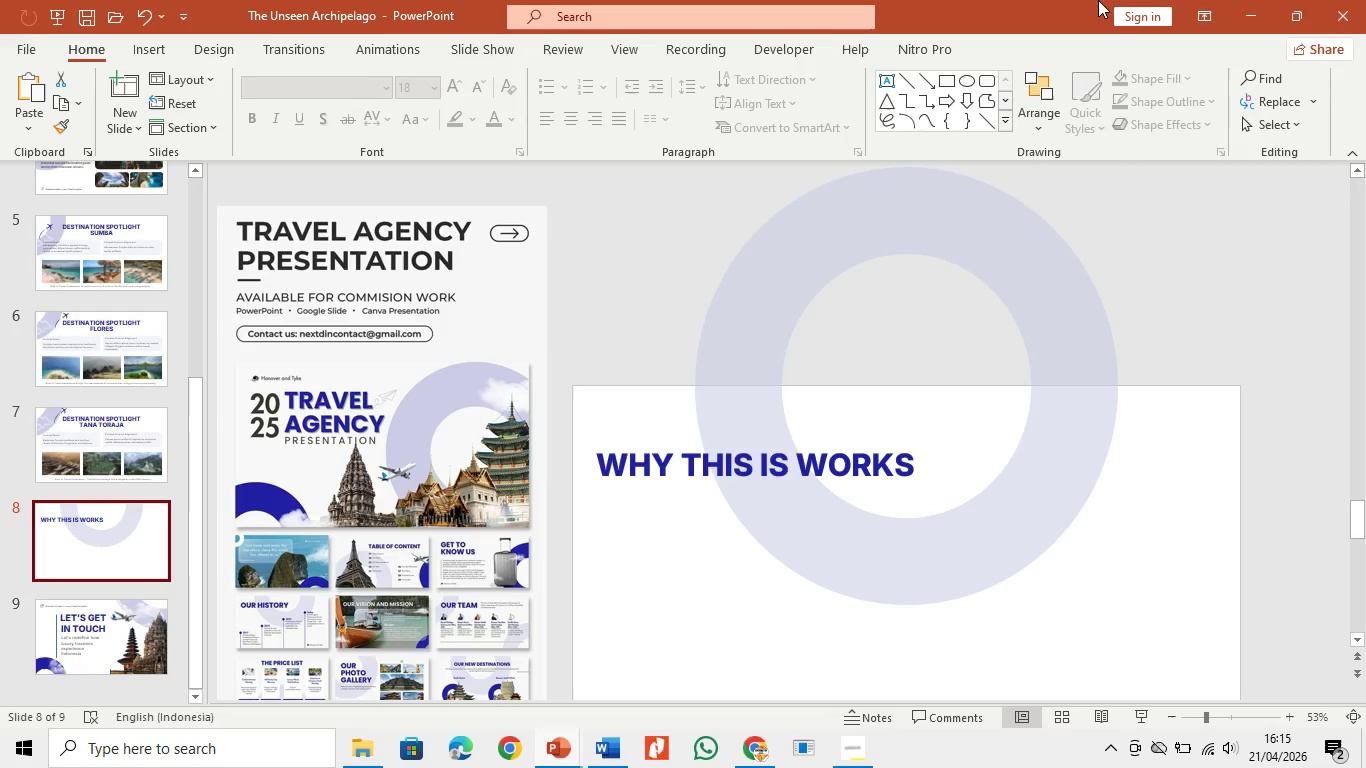 
left_click([1365, 639])
 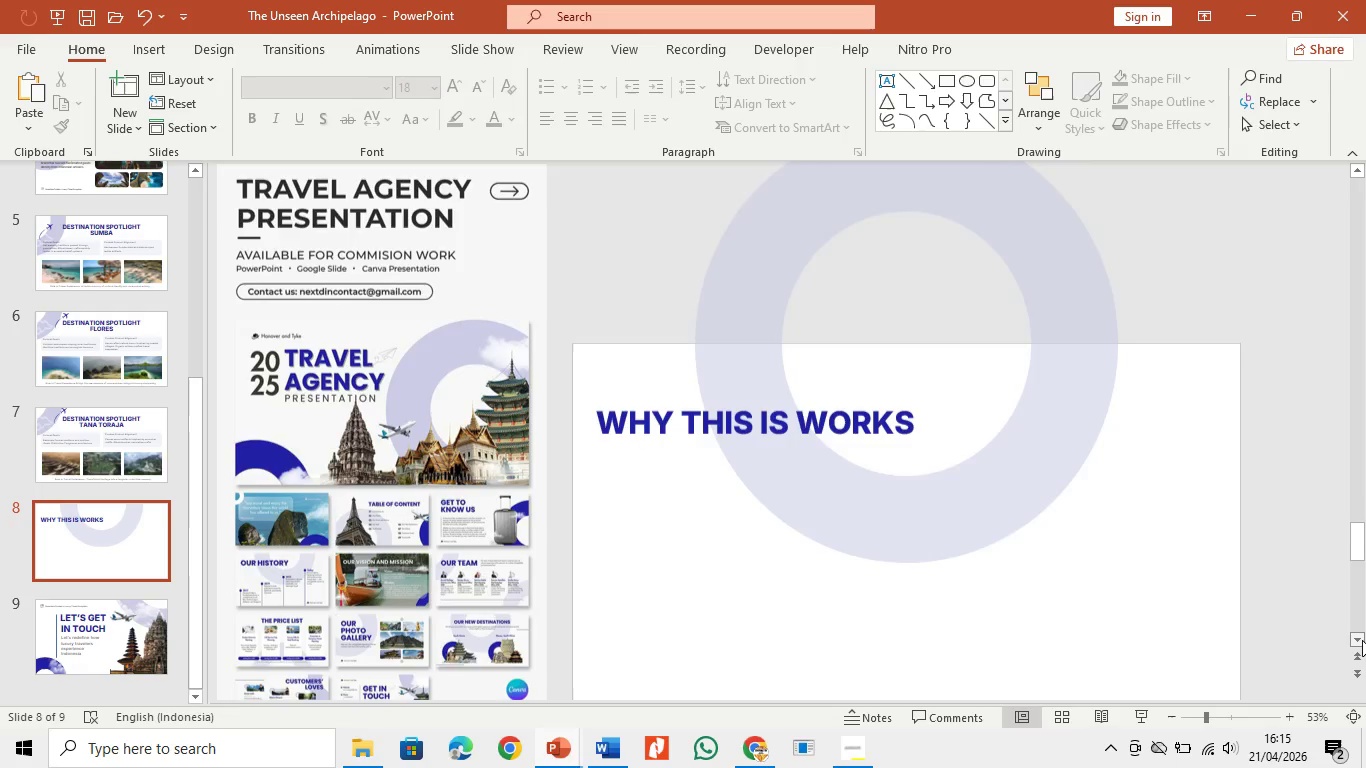 
double_click([1362, 640])
 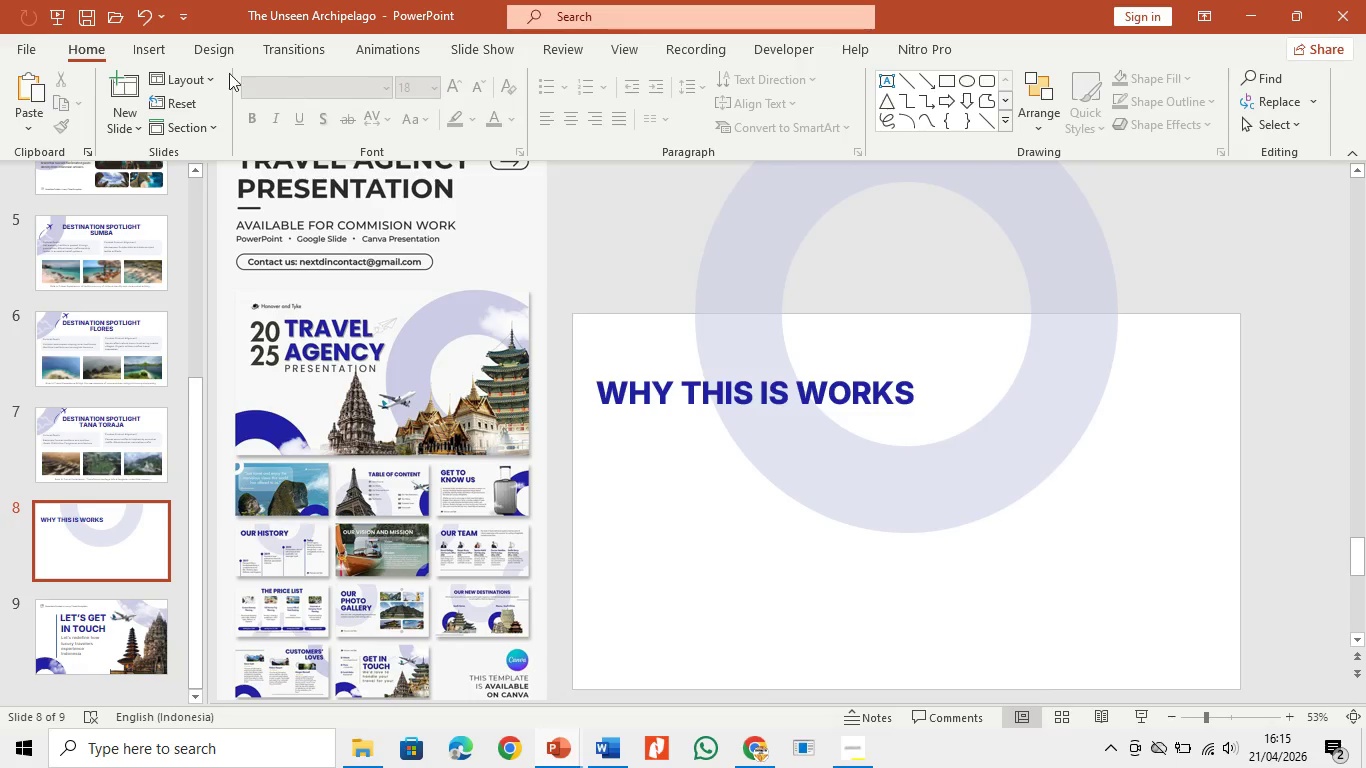 
left_click([156, 45])
 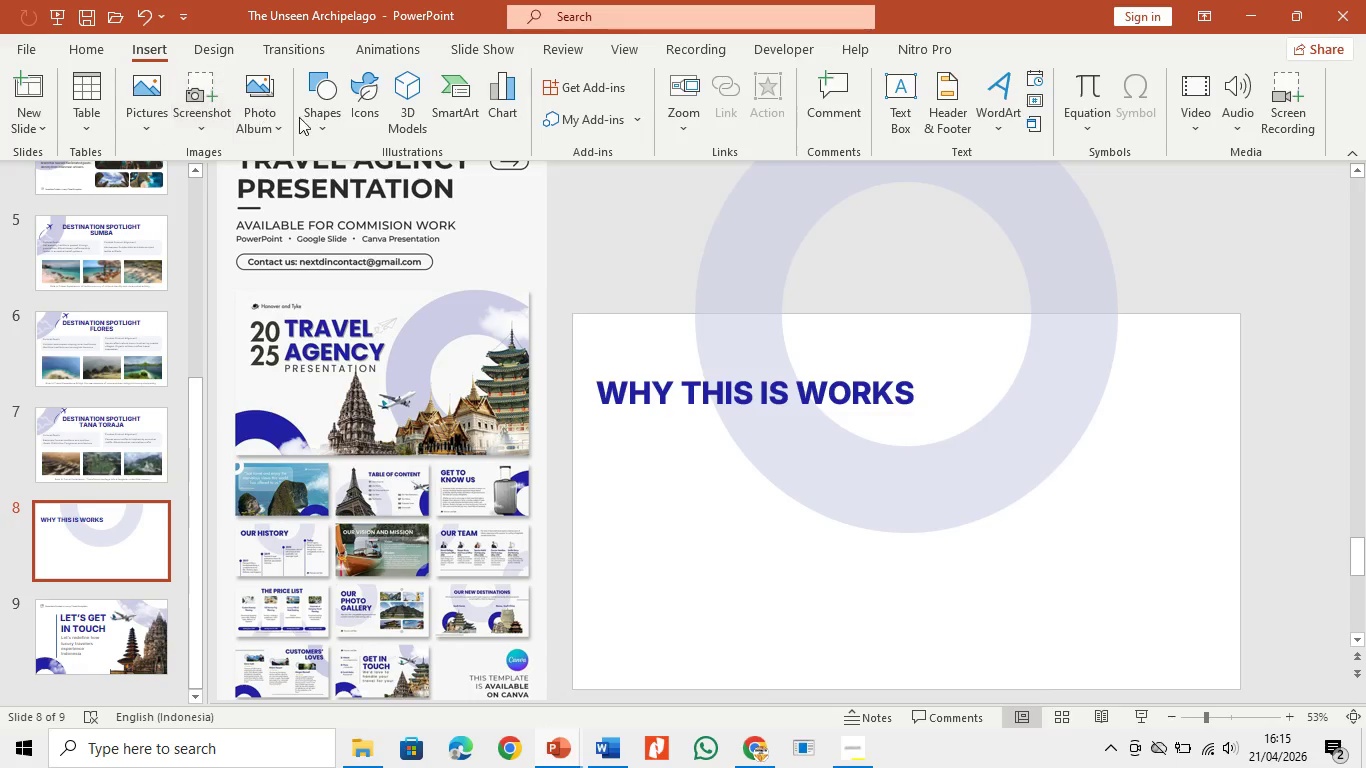 
left_click([310, 116])
 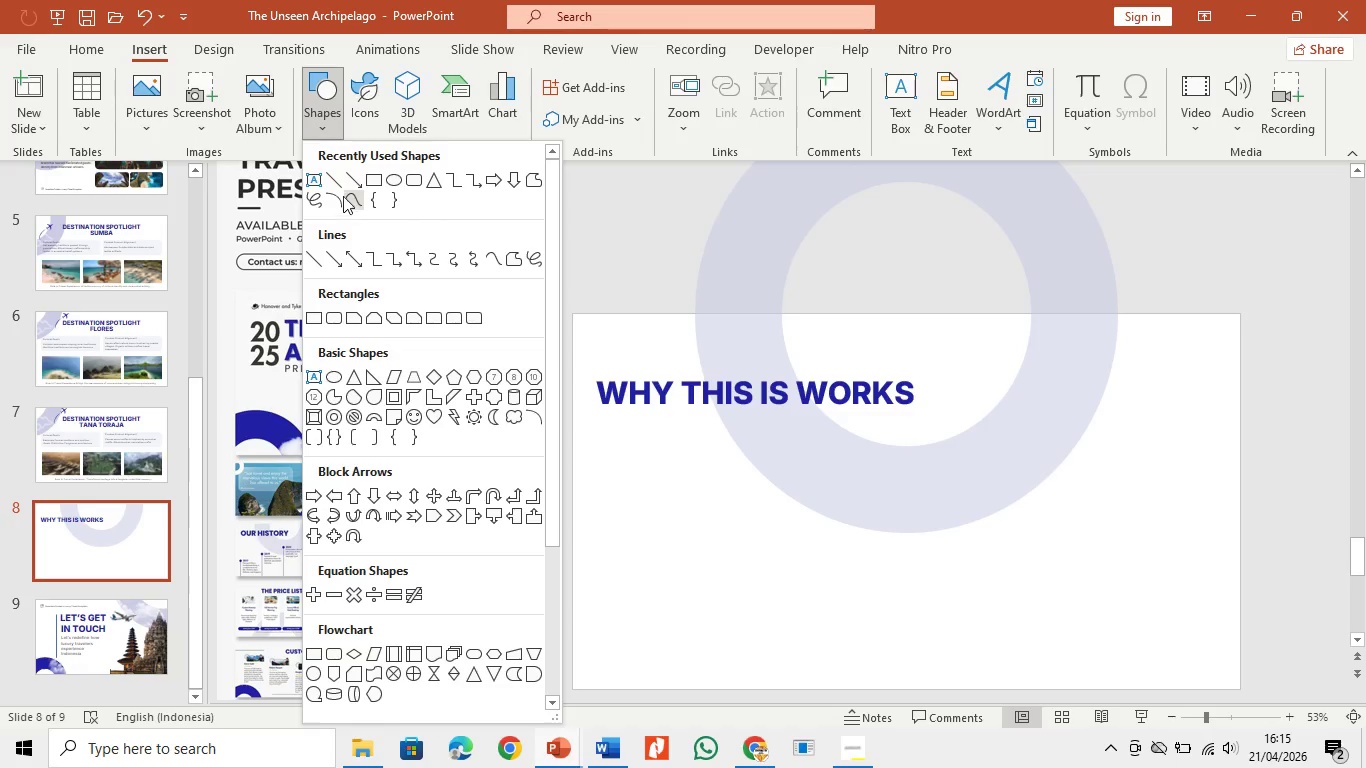 
left_click([338, 173])
 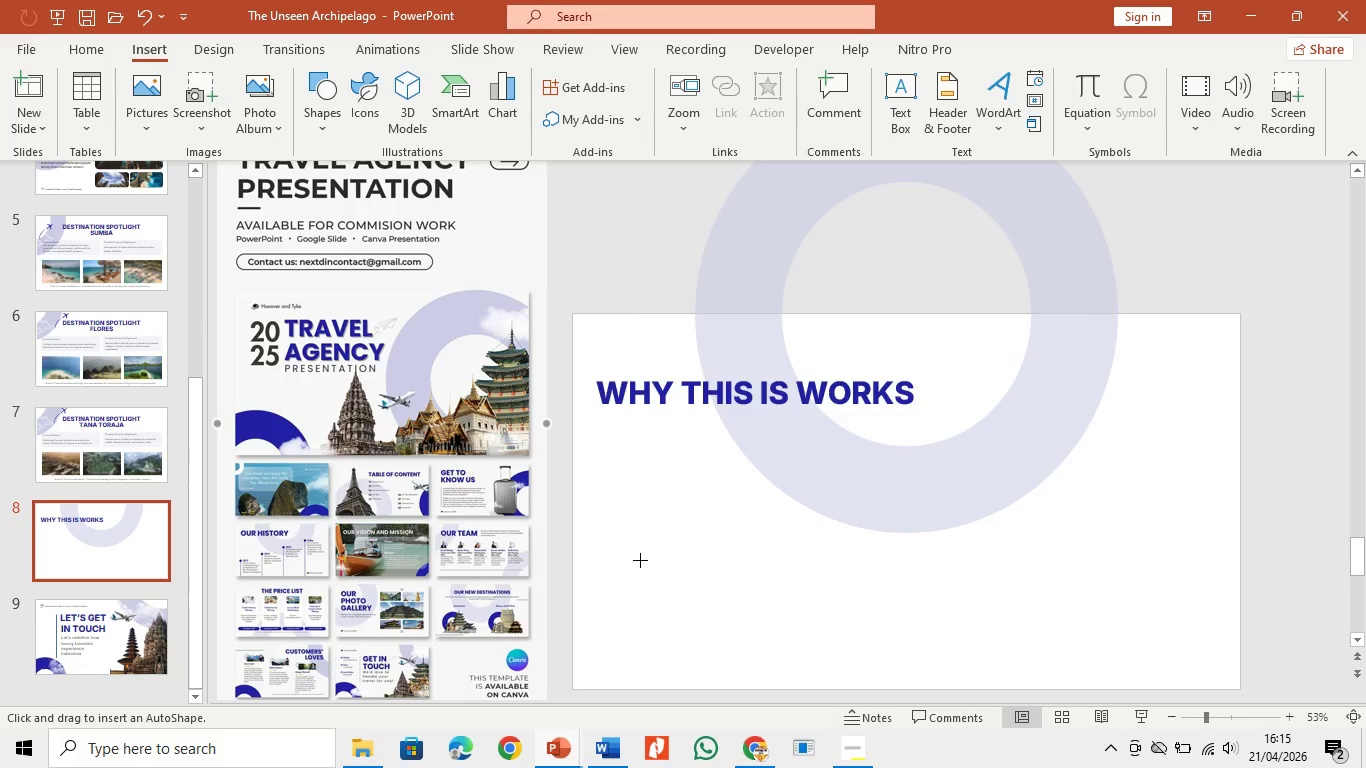 
left_click_drag(start_coordinate=[639, 550], to_coordinate=[644, 683])
 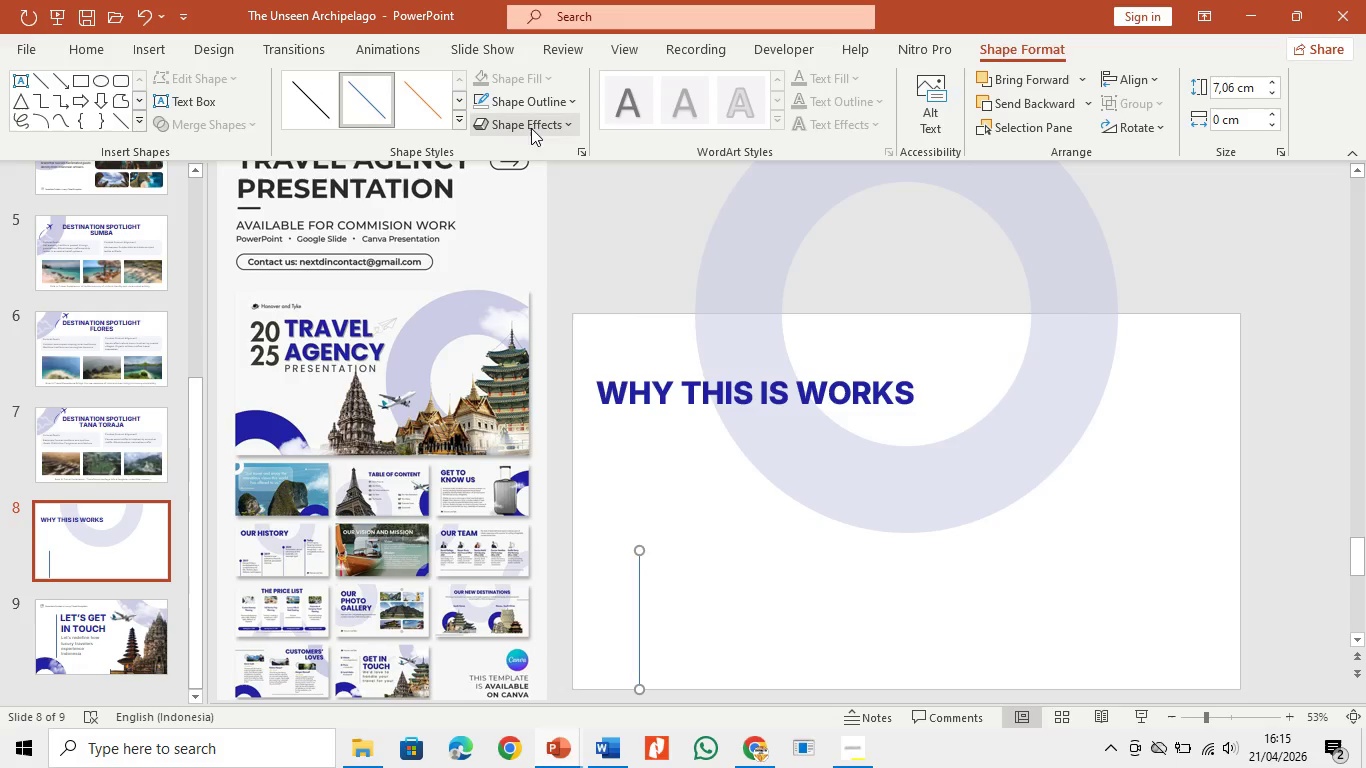 
left_click([533, 112])
 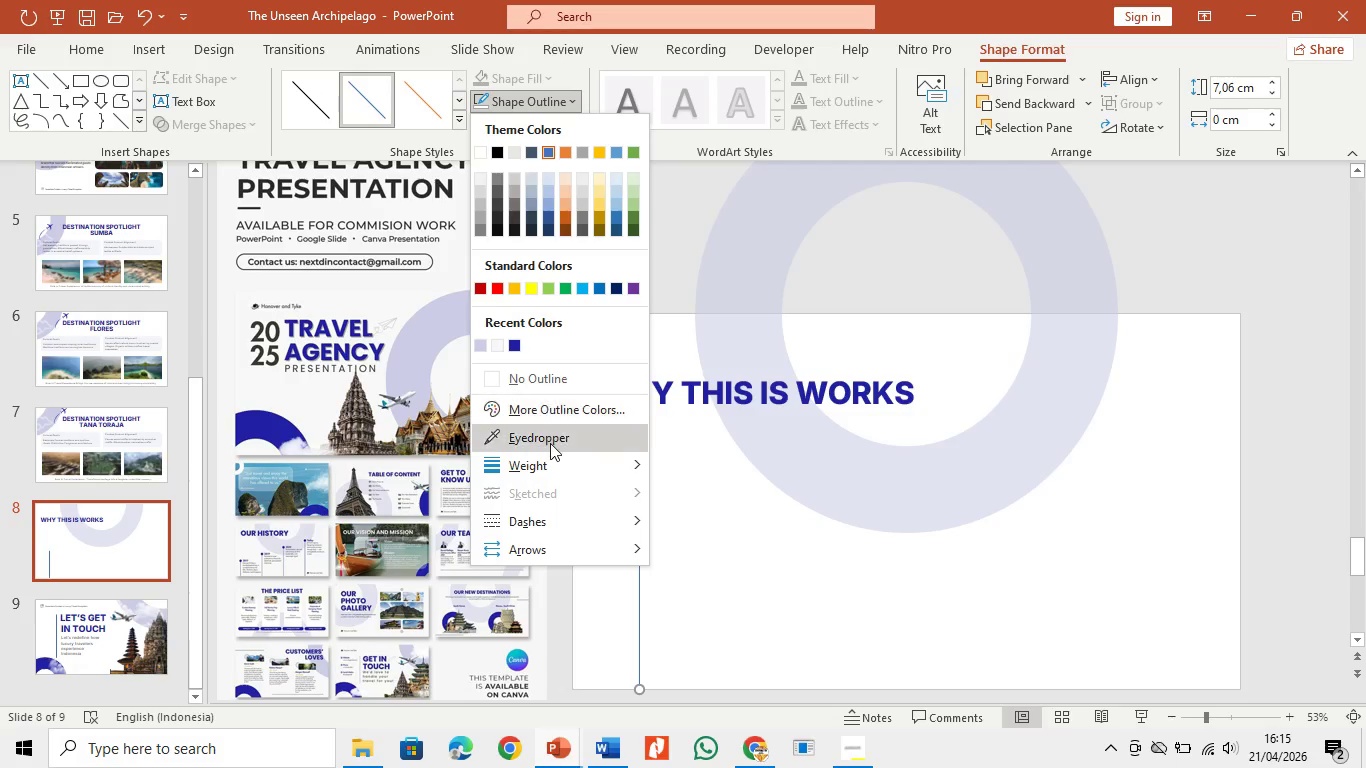 
left_click([553, 462])
 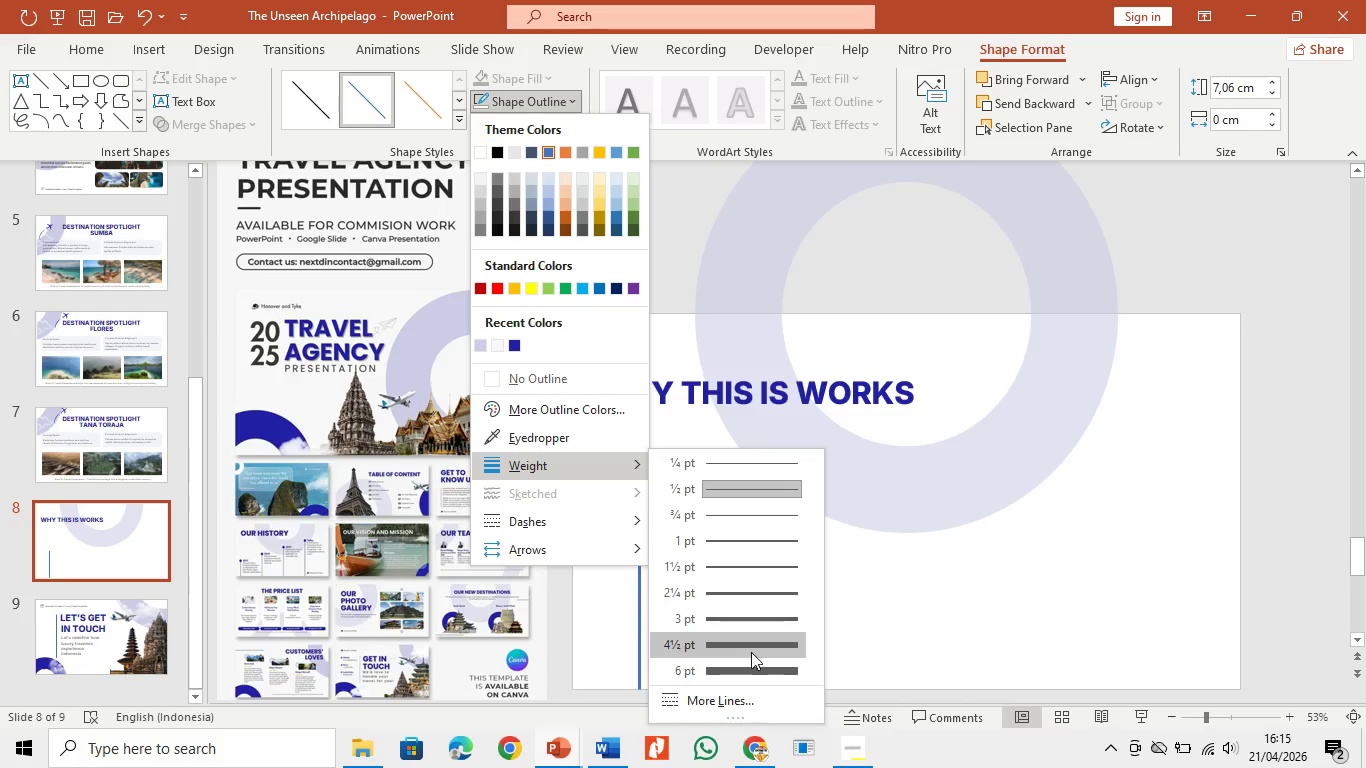 
wait(6.41)
 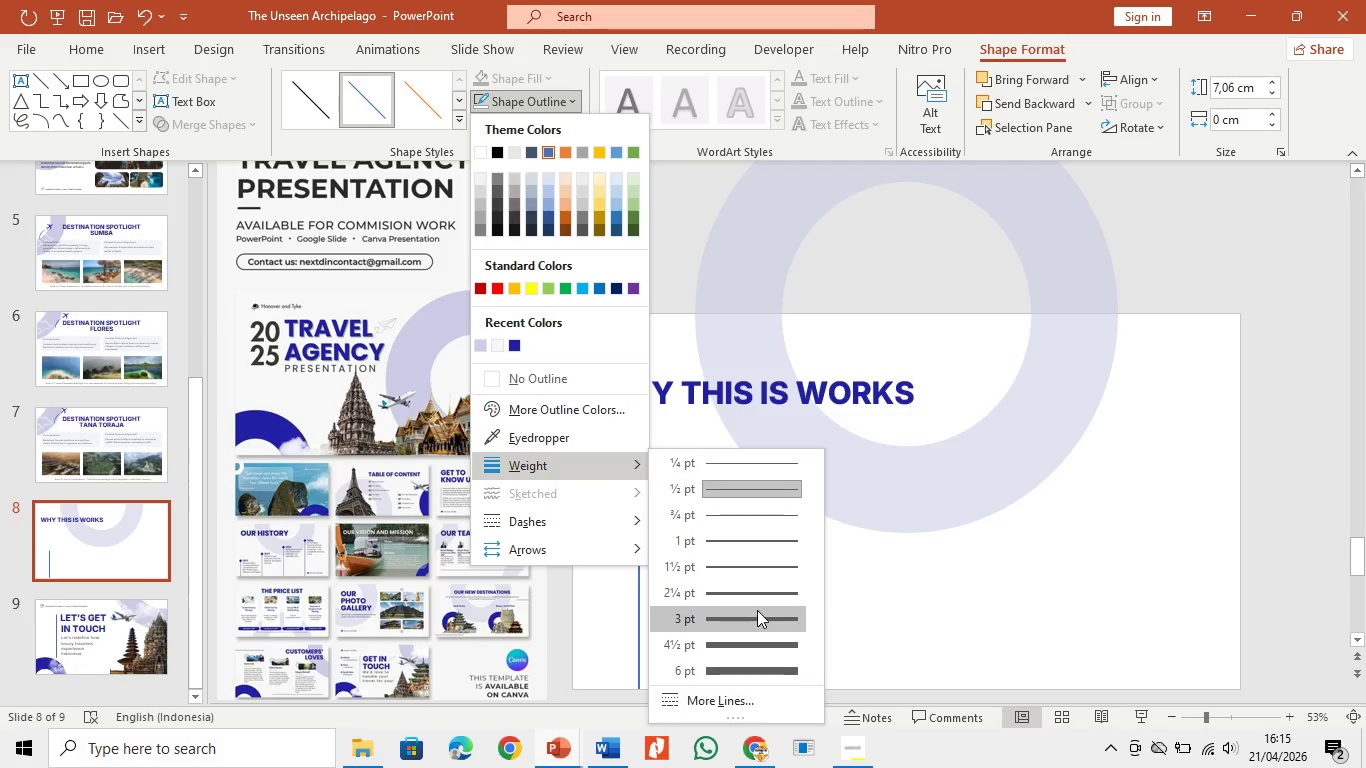 
left_click([752, 670])
 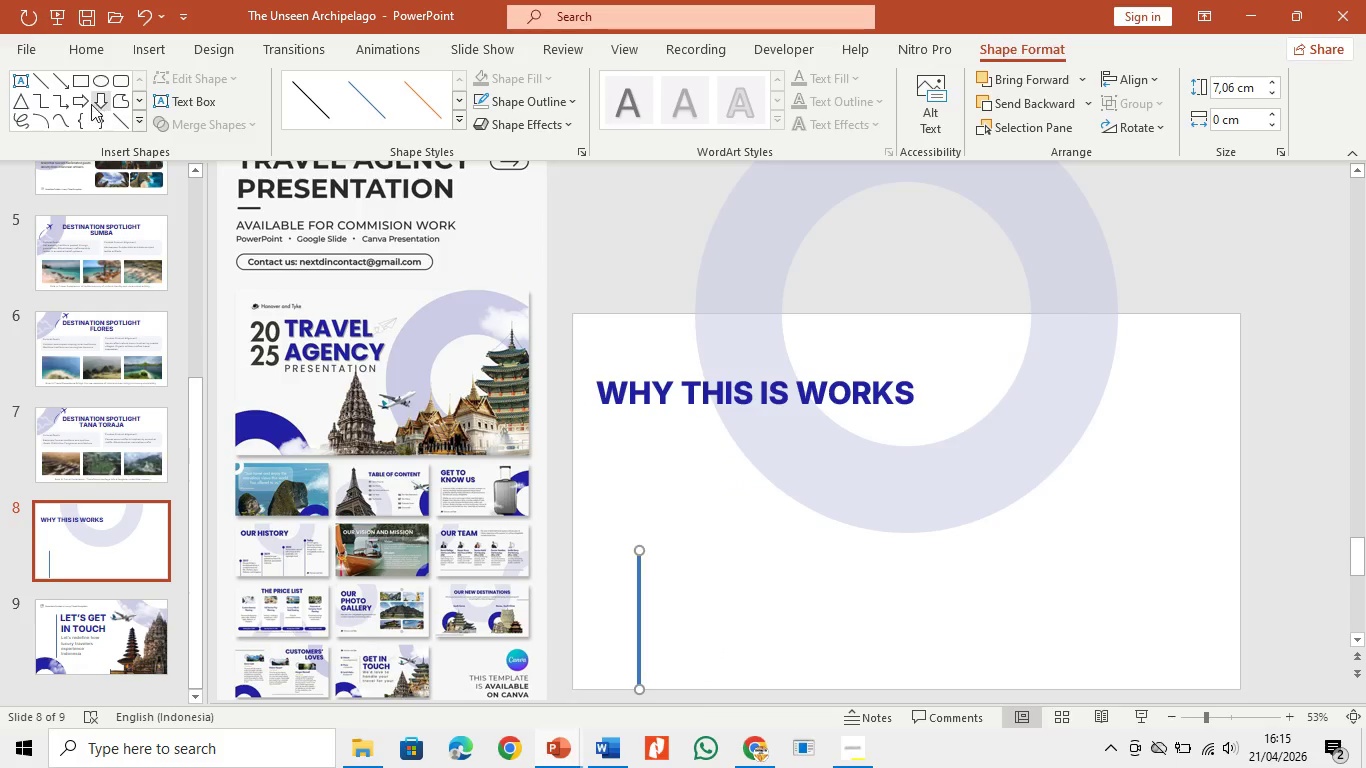 
left_click([98, 84])
 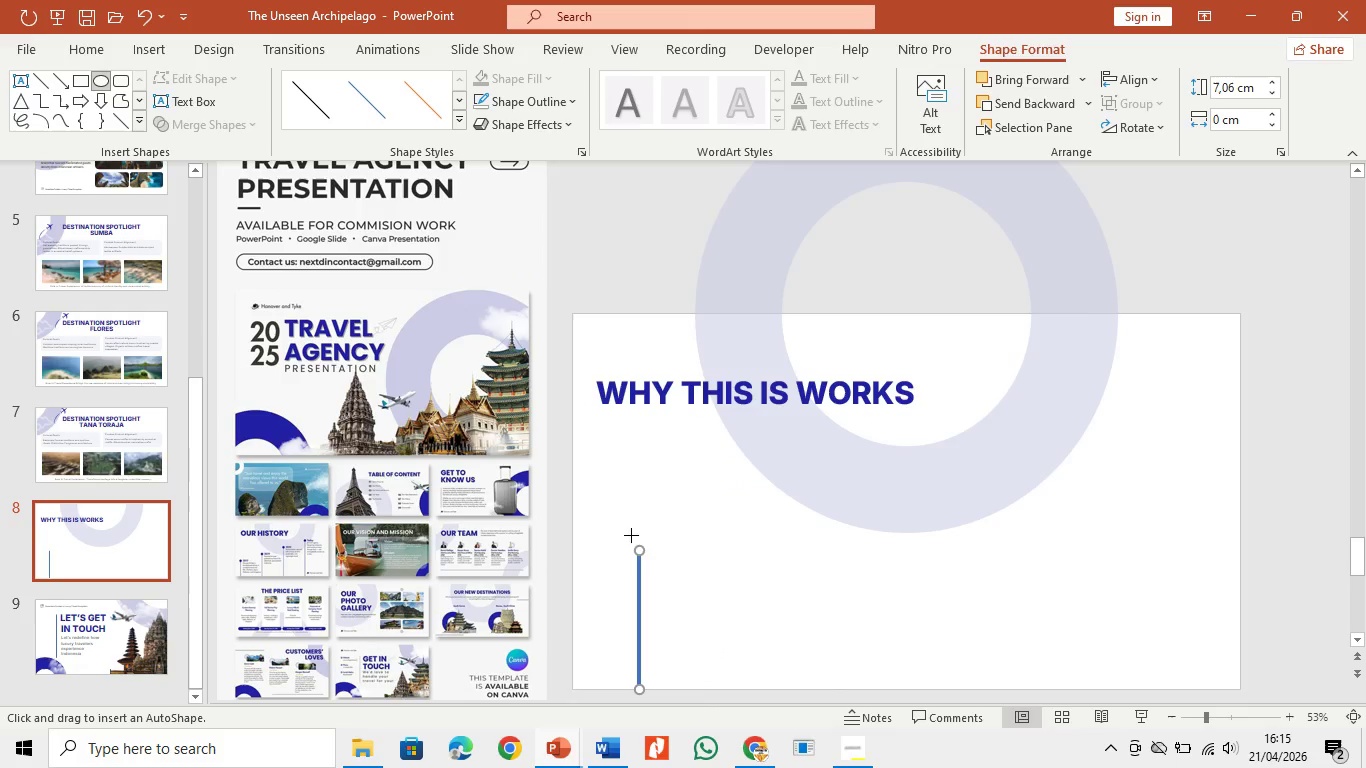 
left_click_drag(start_coordinate=[632, 540], to_coordinate=[652, 554])
 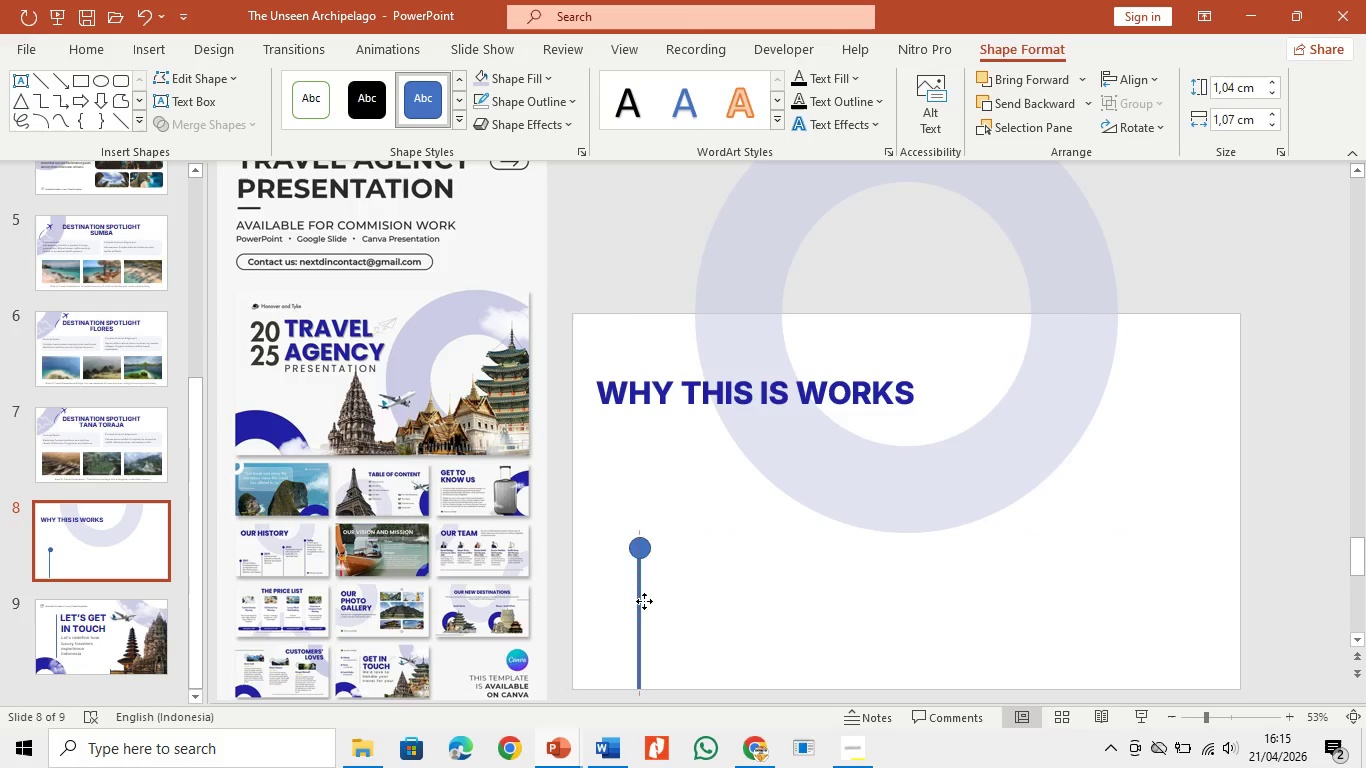 
wait(6.44)
 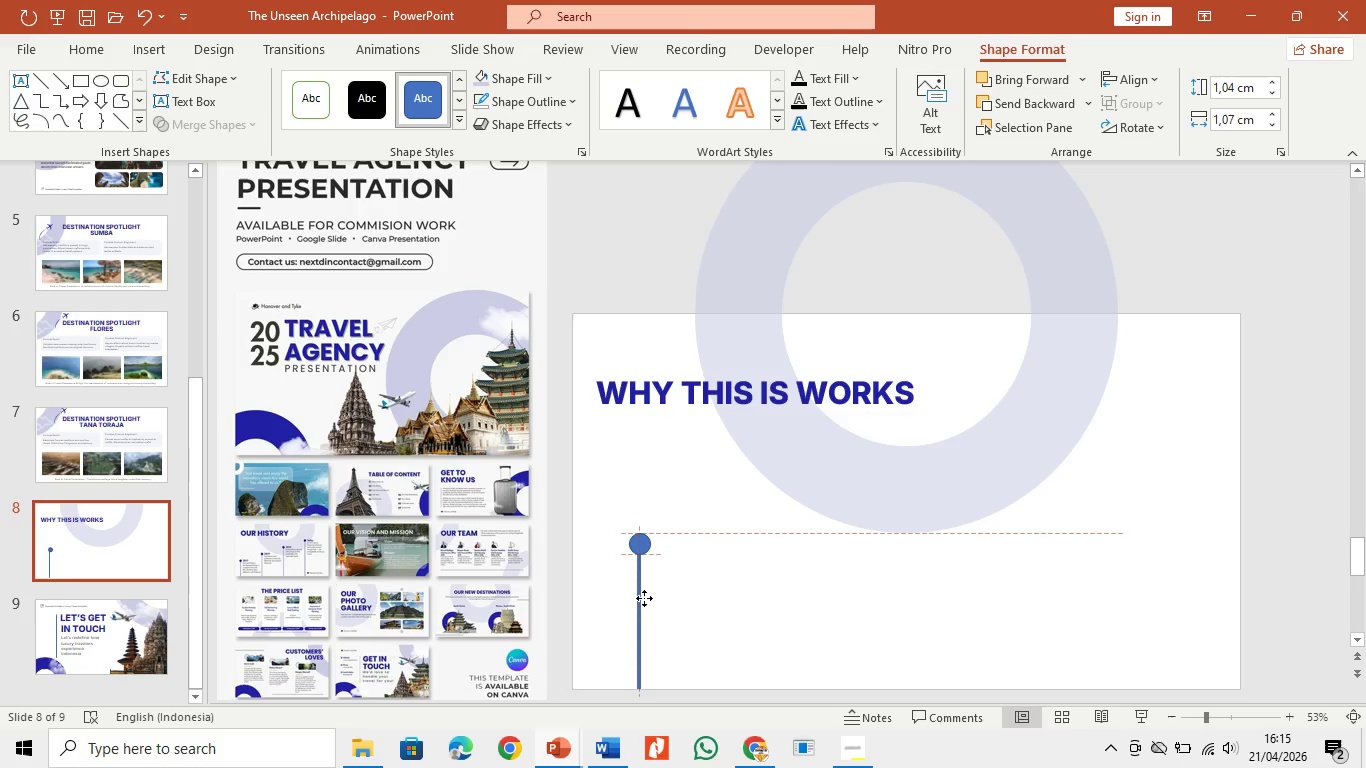 
left_click([640, 646])
 